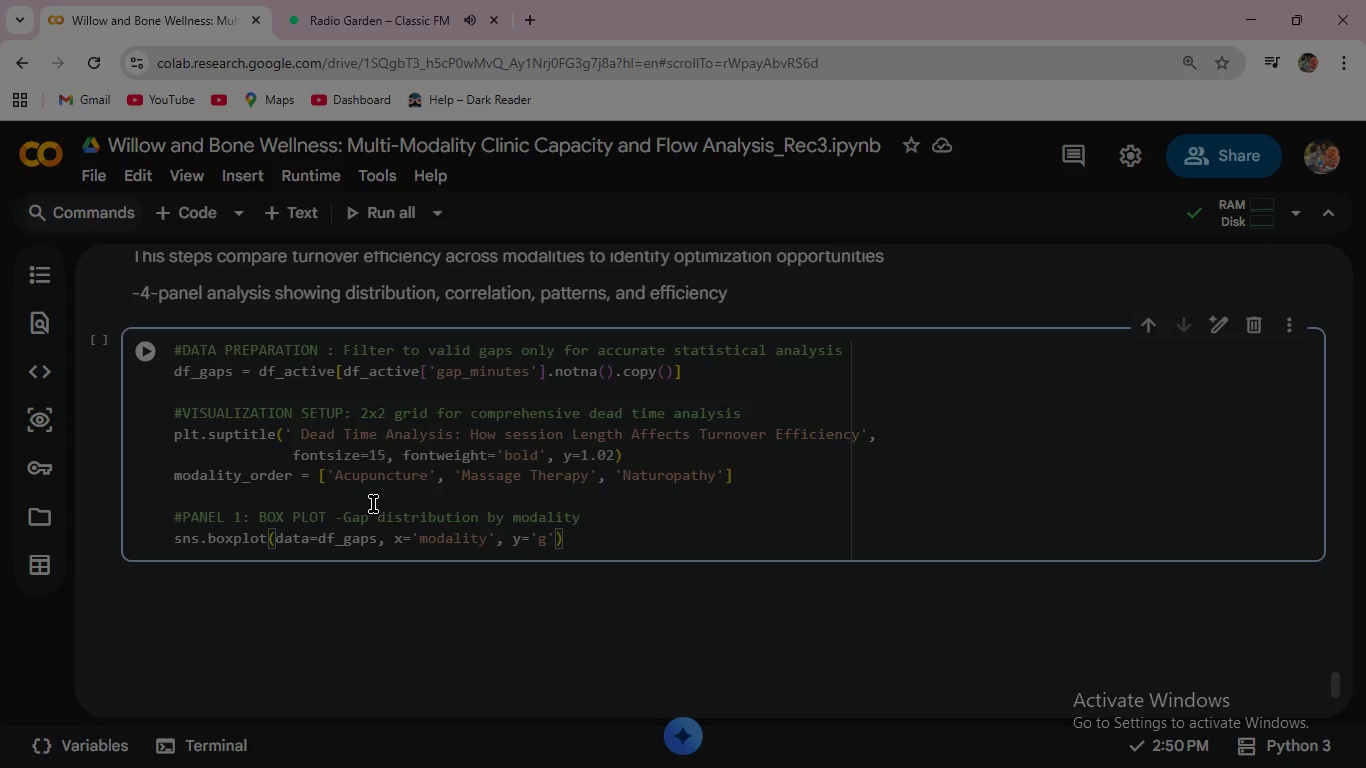 
type(gap_minutes)
 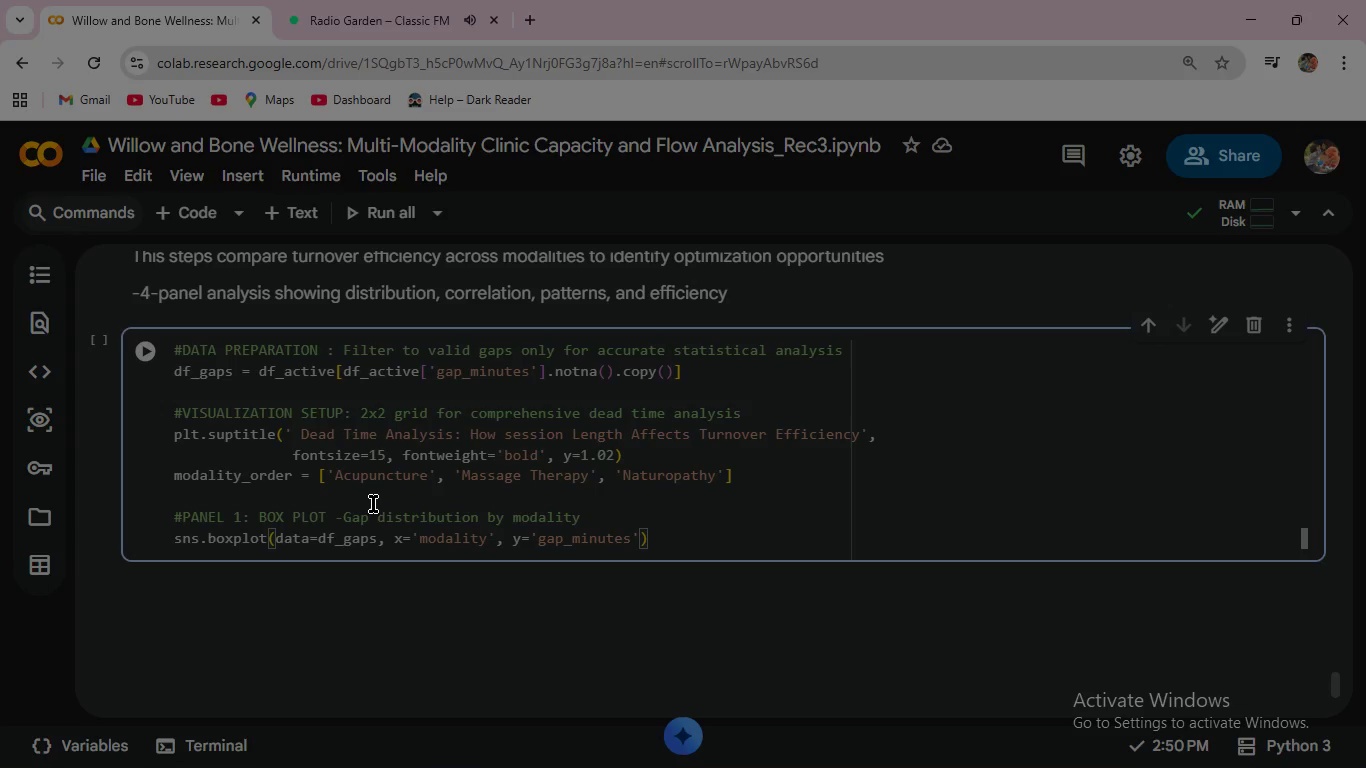 
key(ArrowRight)
 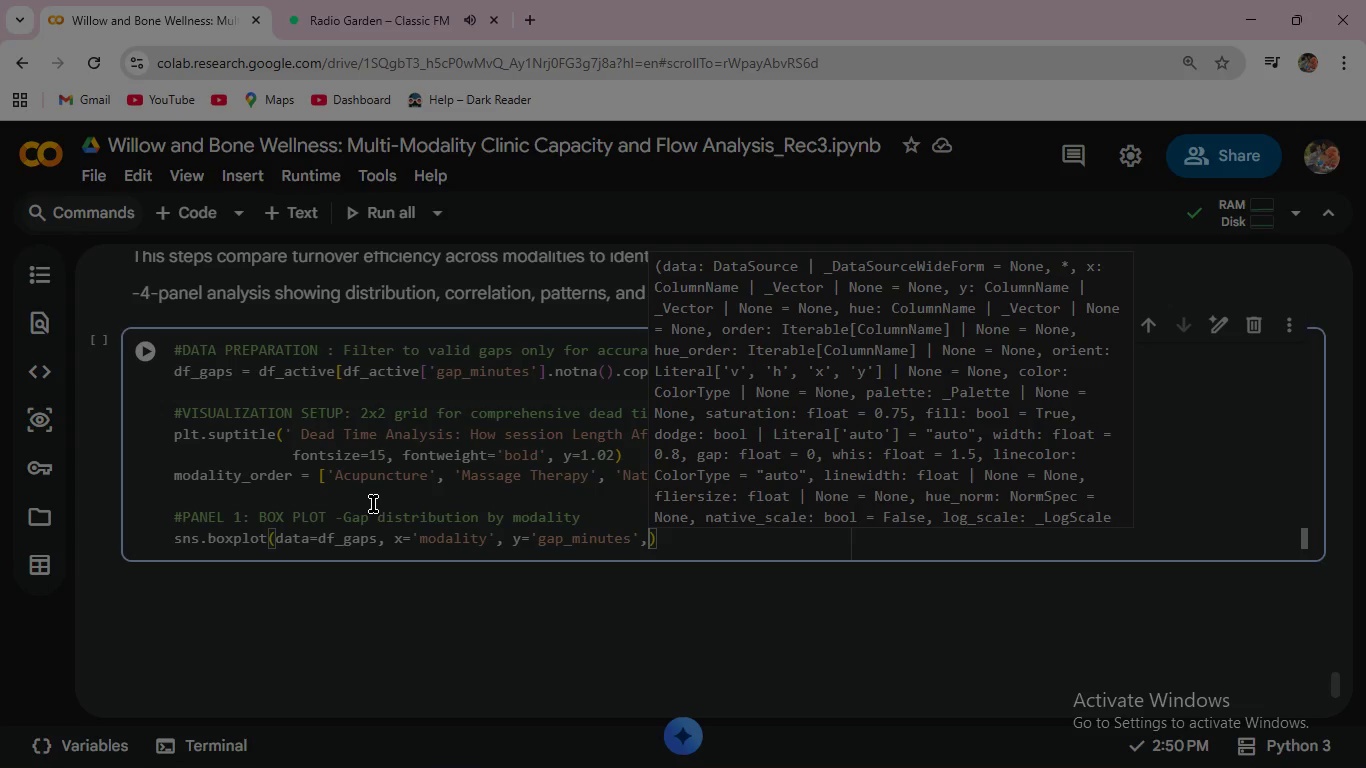 
key(Comma)
 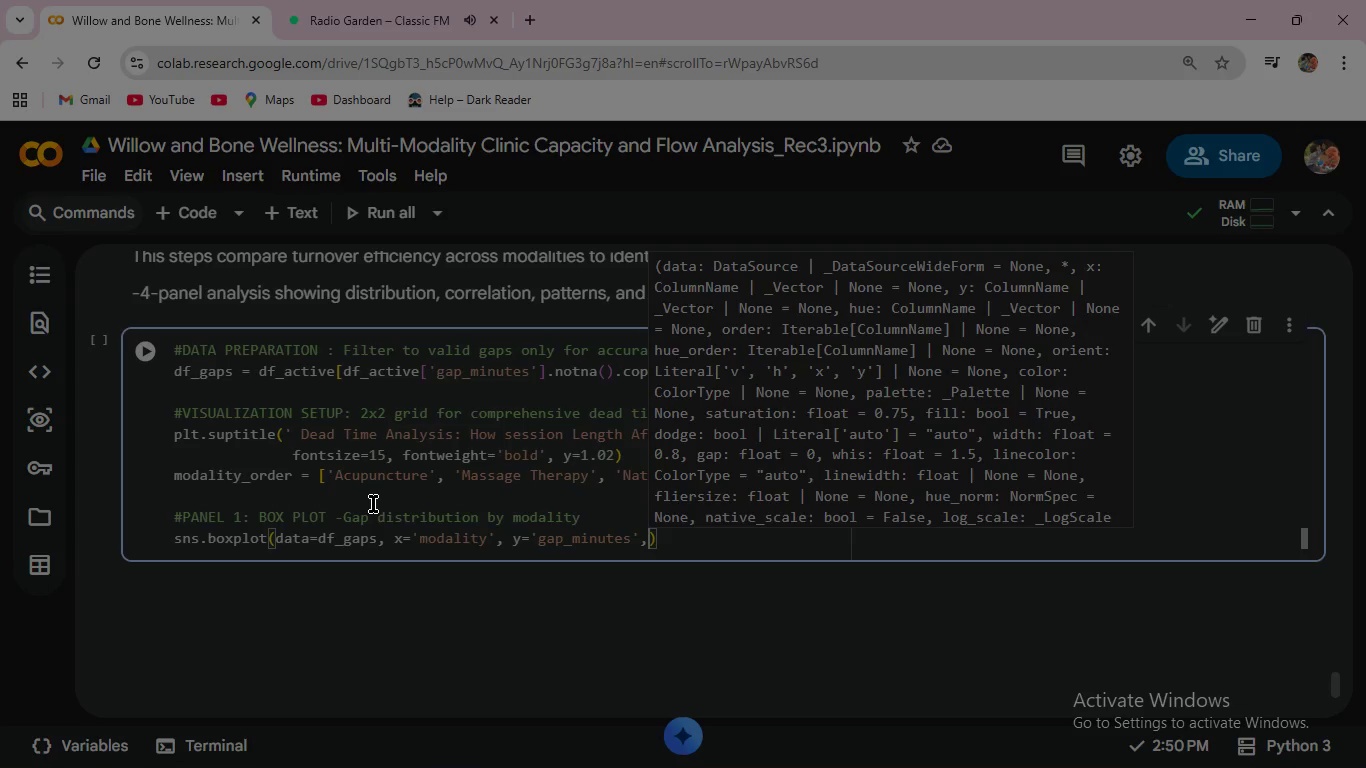 
wait(7.41)
 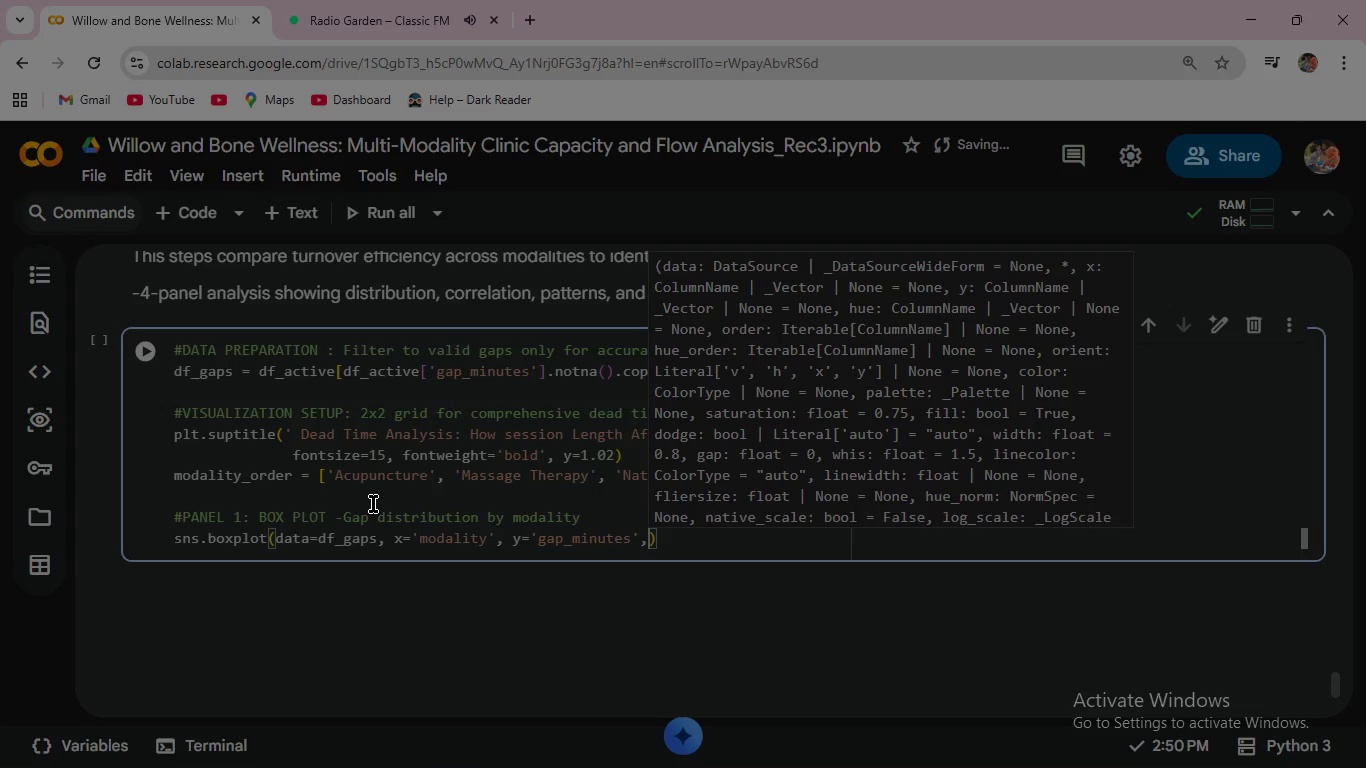 
key(Enter)
 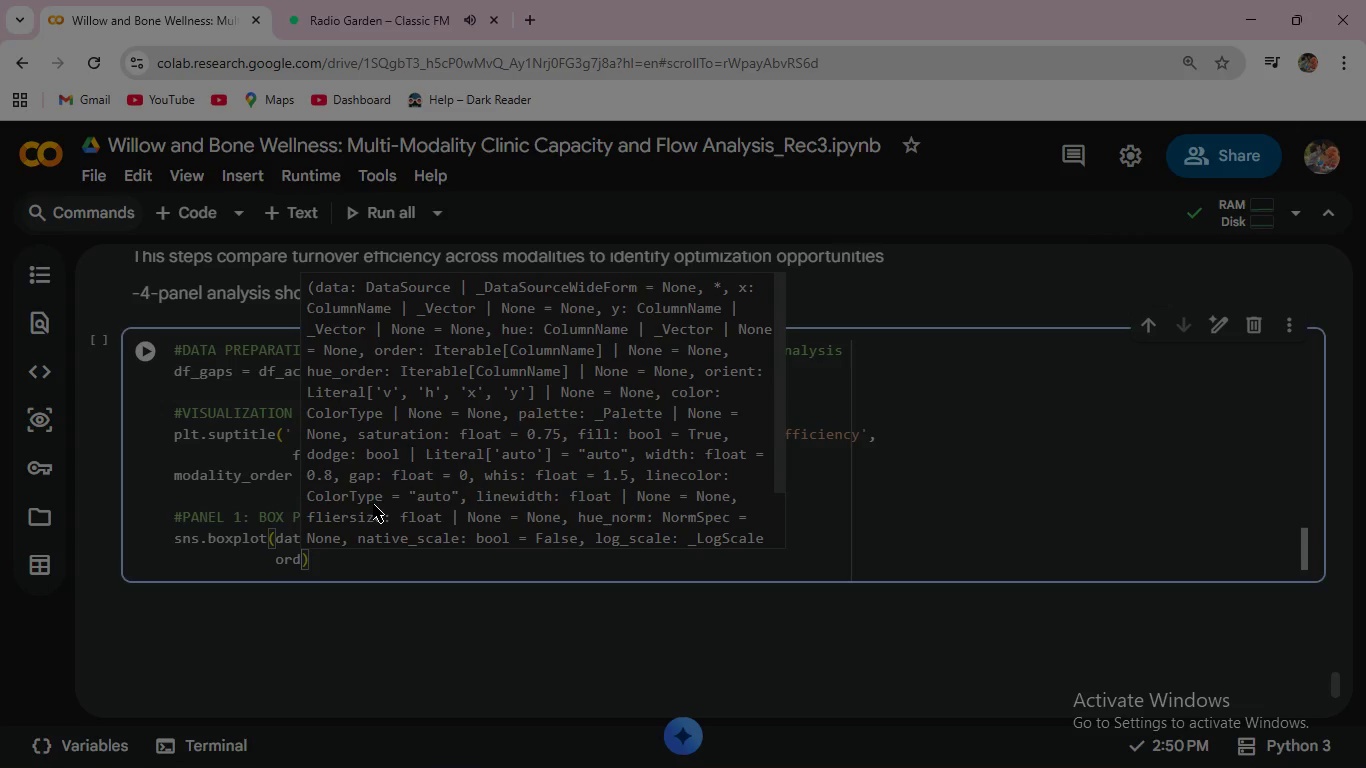 
type(order=modality)
 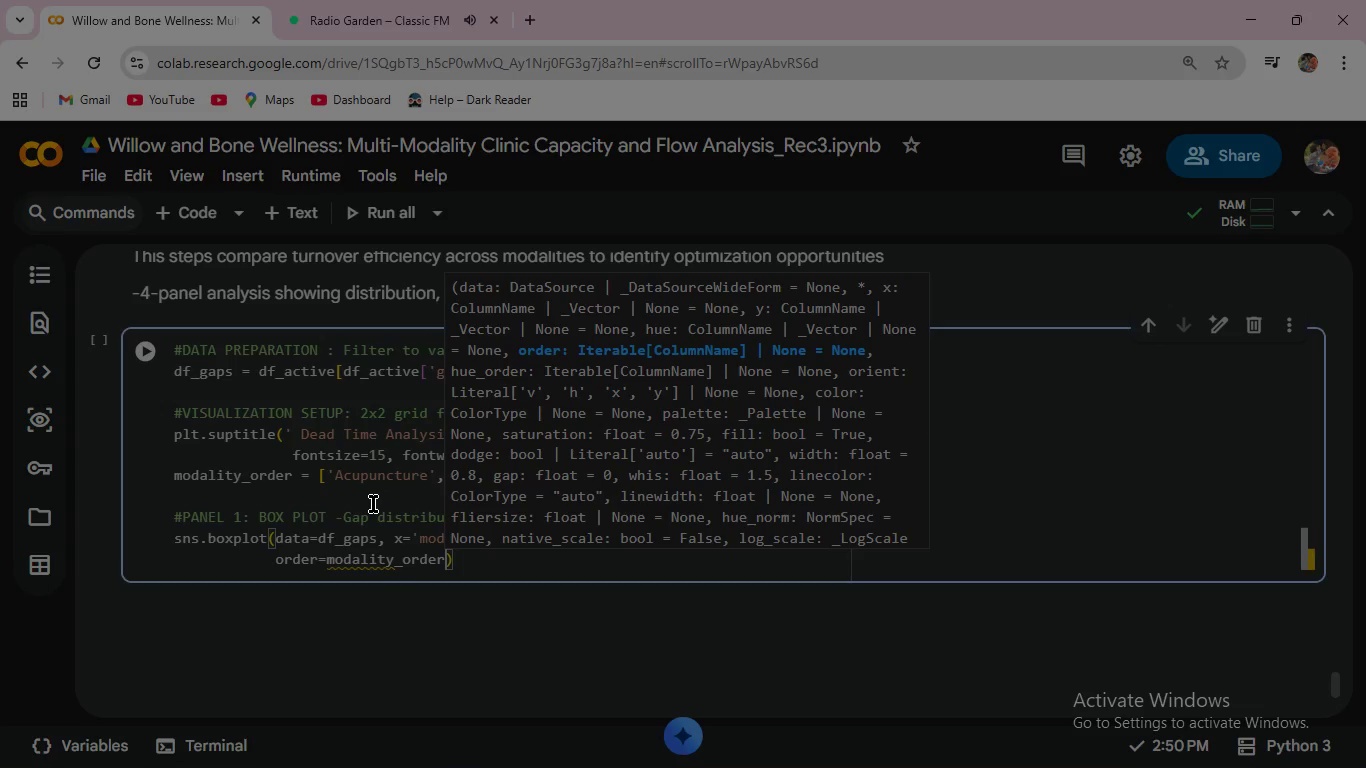 
key(Enter)
 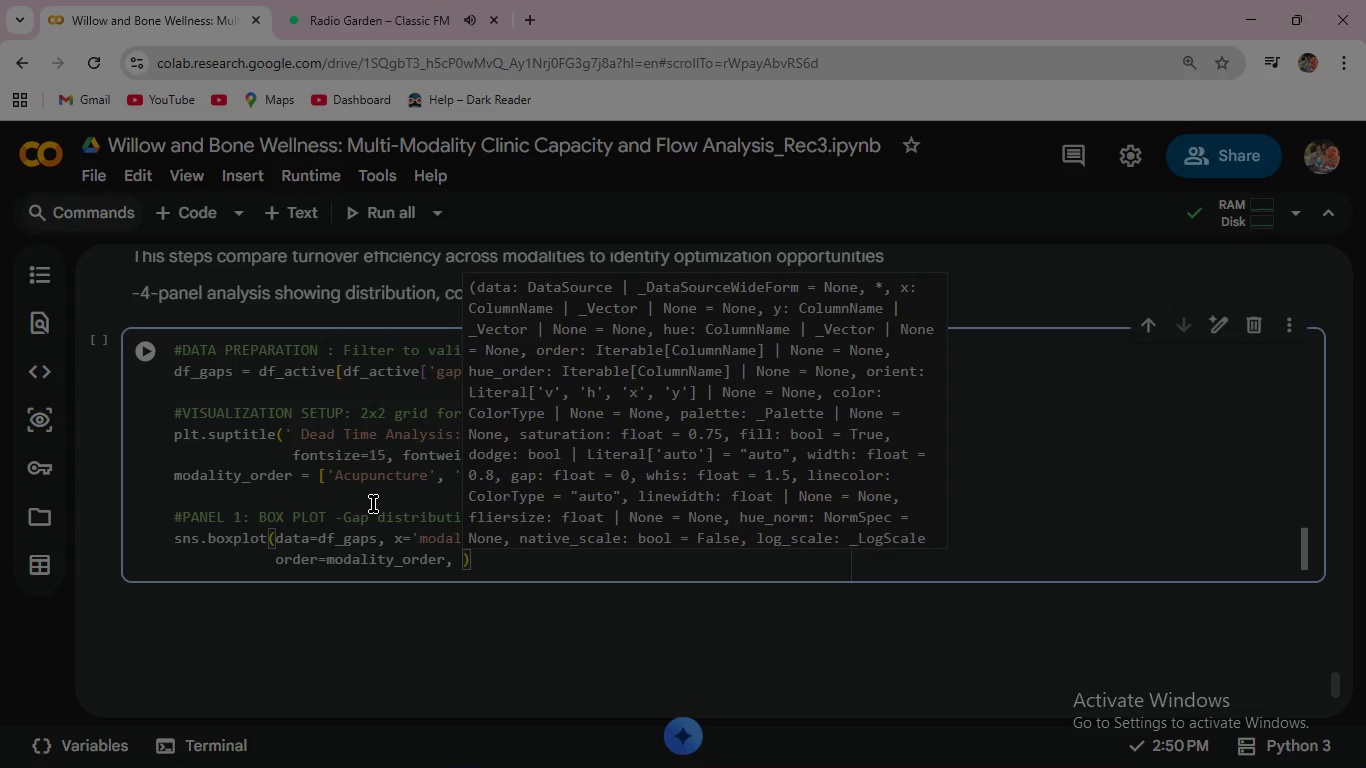 
type(, ax=axes[0,0)
 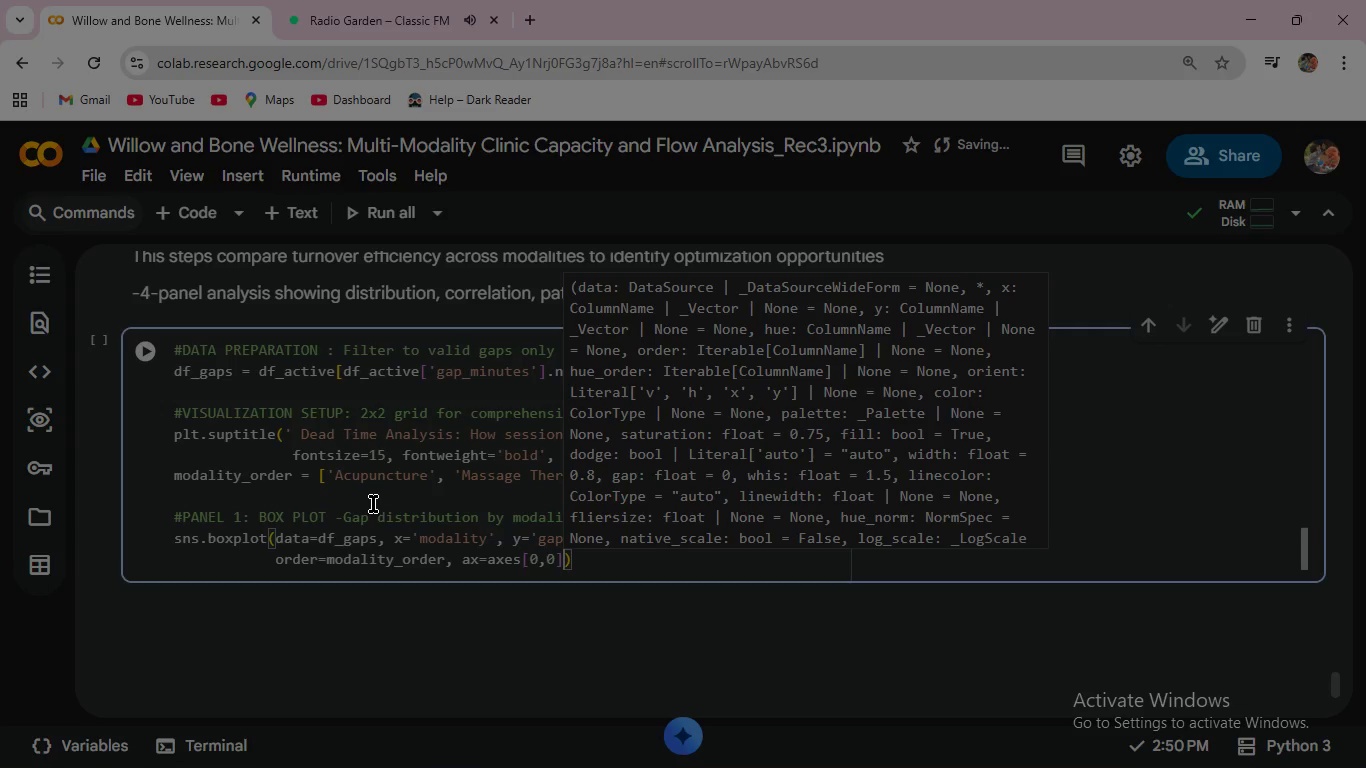 
key(ArrowRight)
 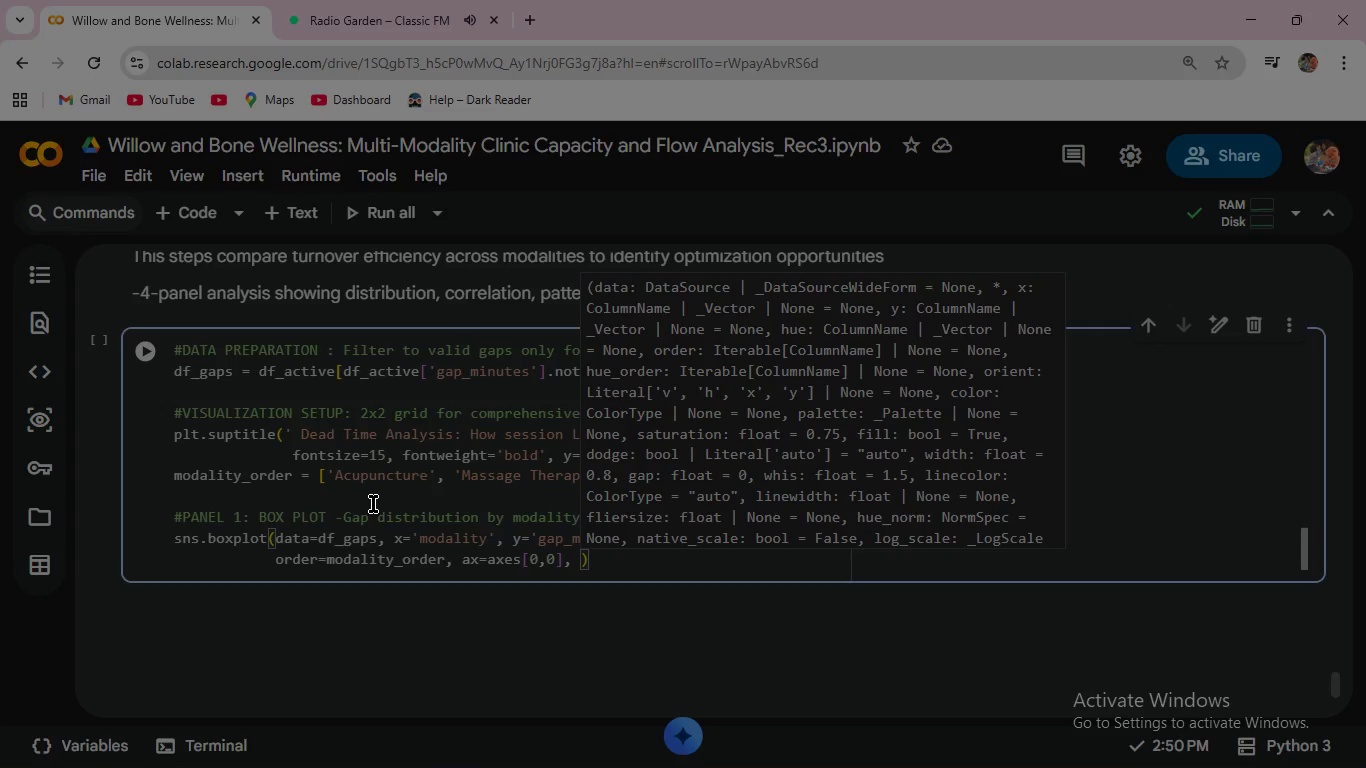 
key(Comma)
 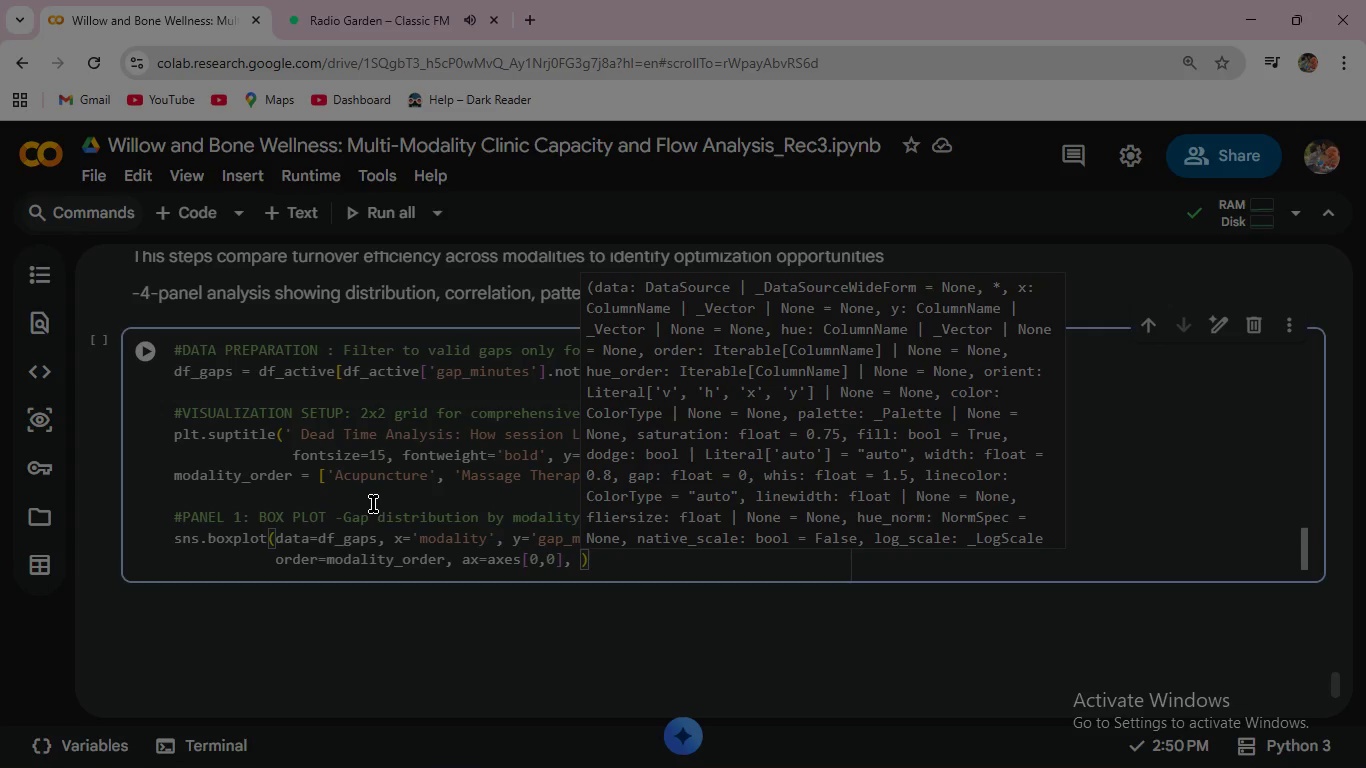 
key(Space)
 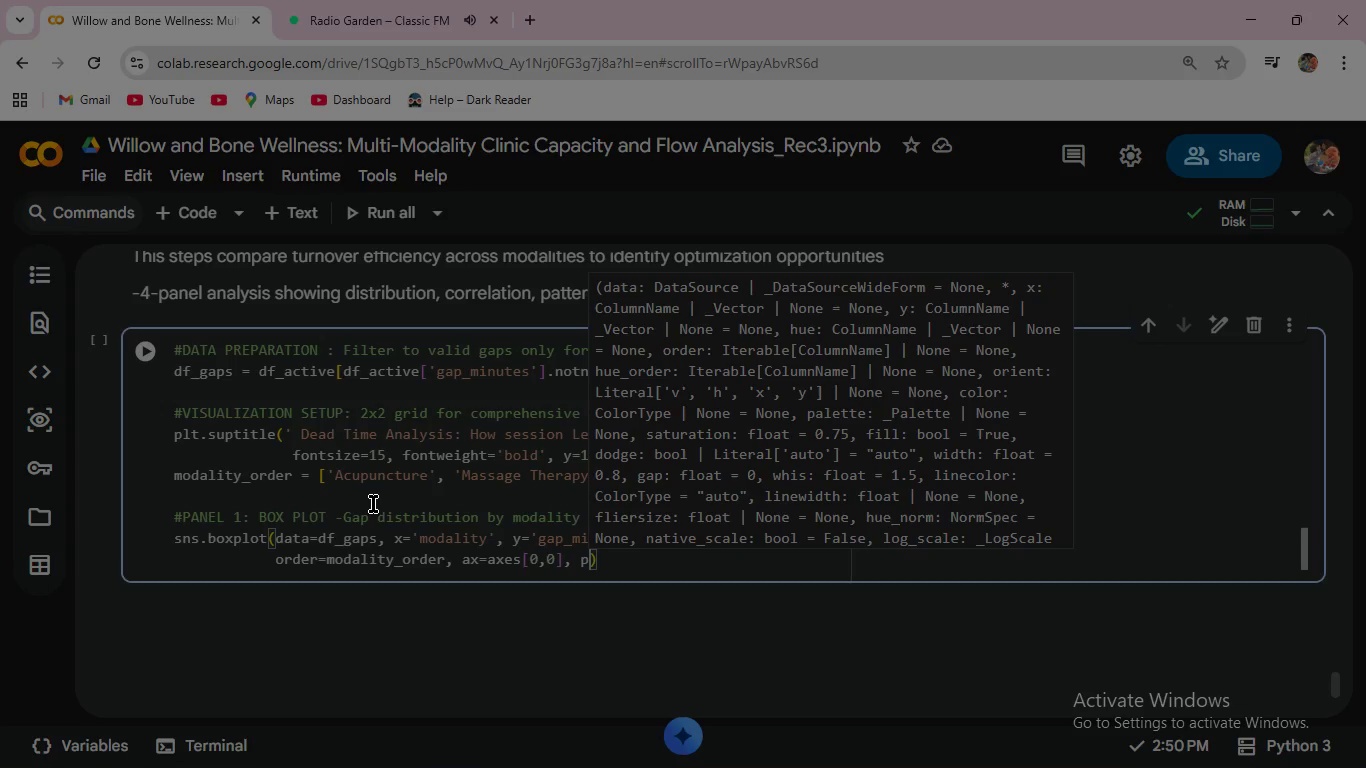 
wait(5.5)
 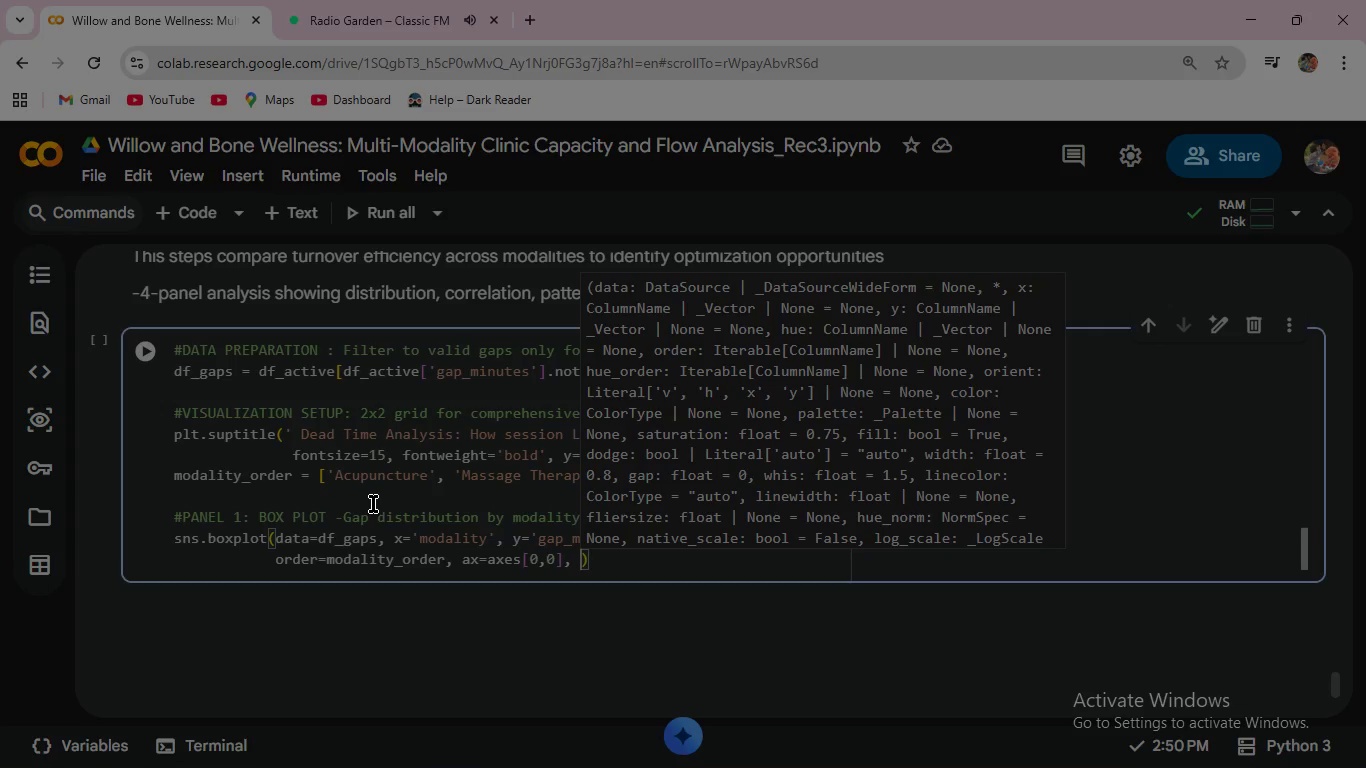 
type(palette)
 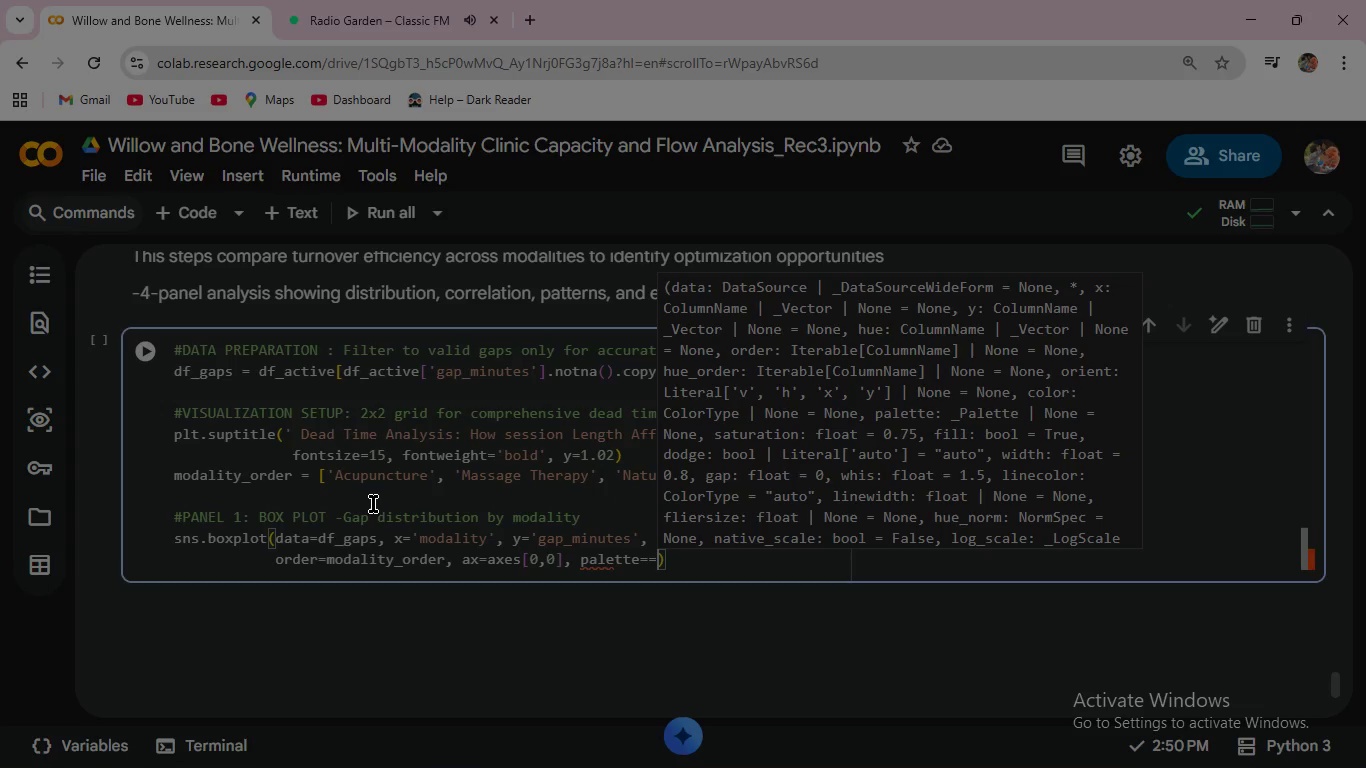 
key(Enter)
 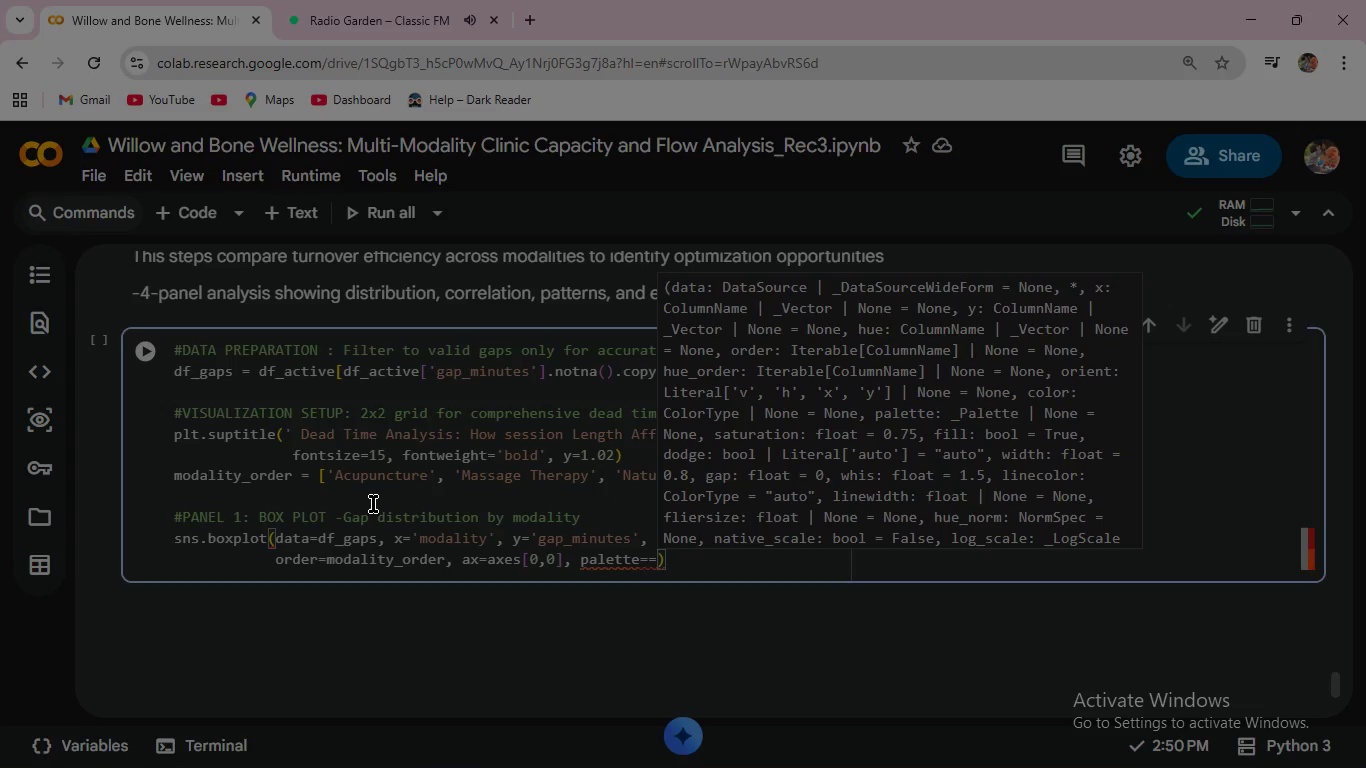 
type(=)
key(Backspace)
type('Set2)
 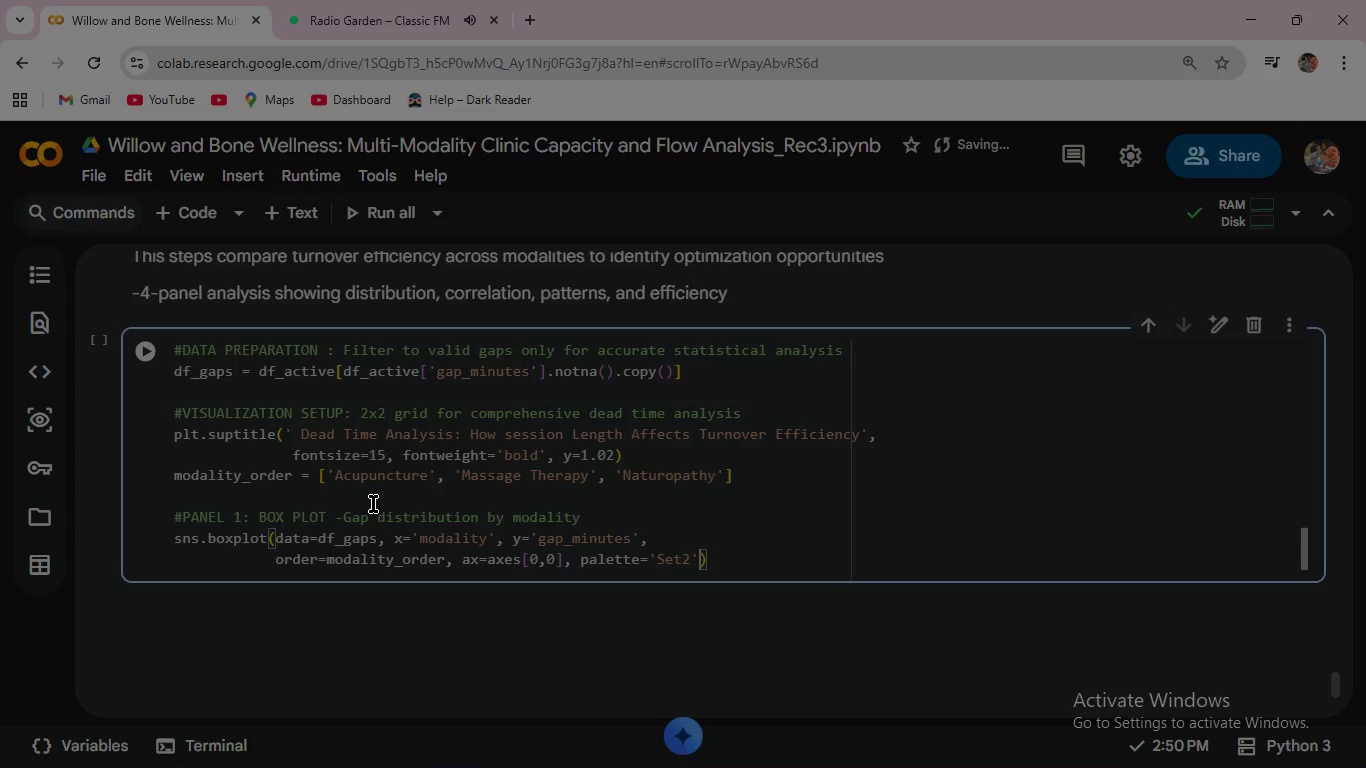 
wait(5.64)
 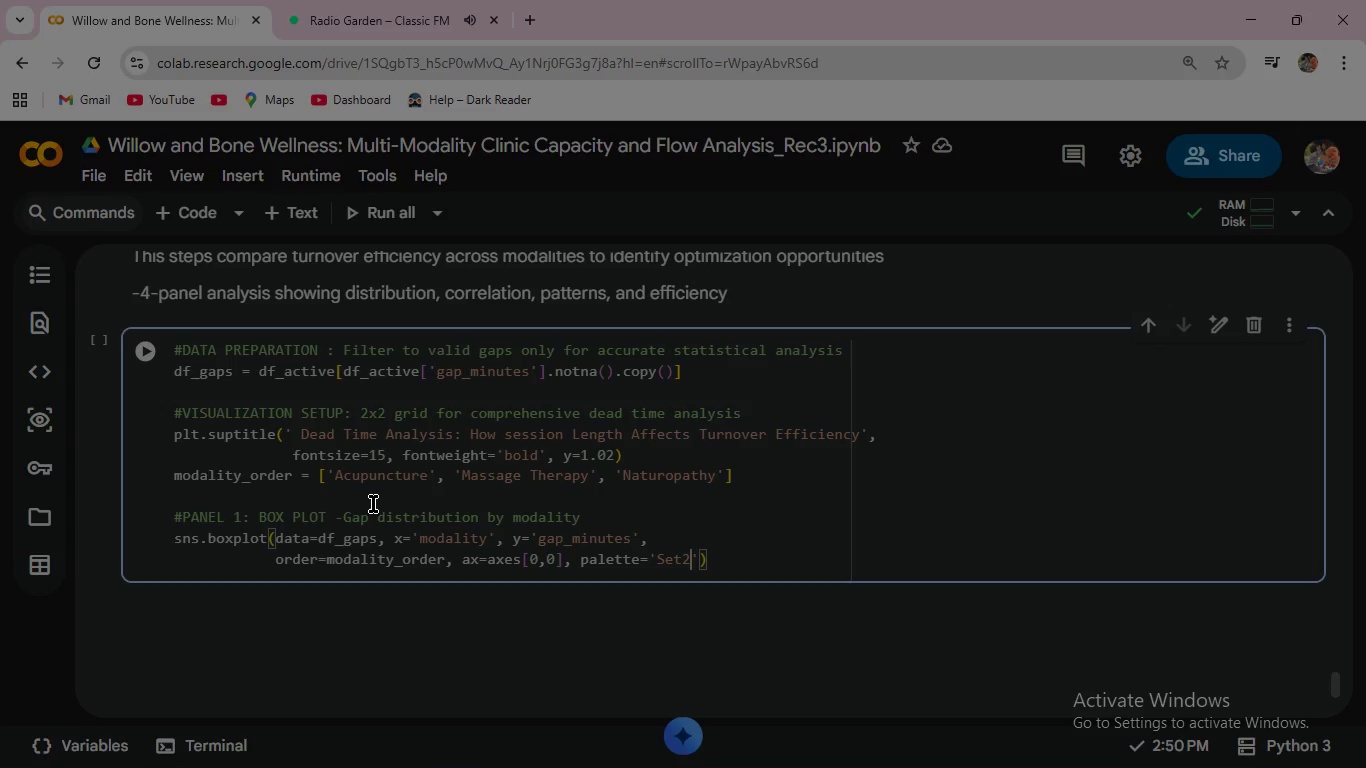 
key(ArrowRight)
 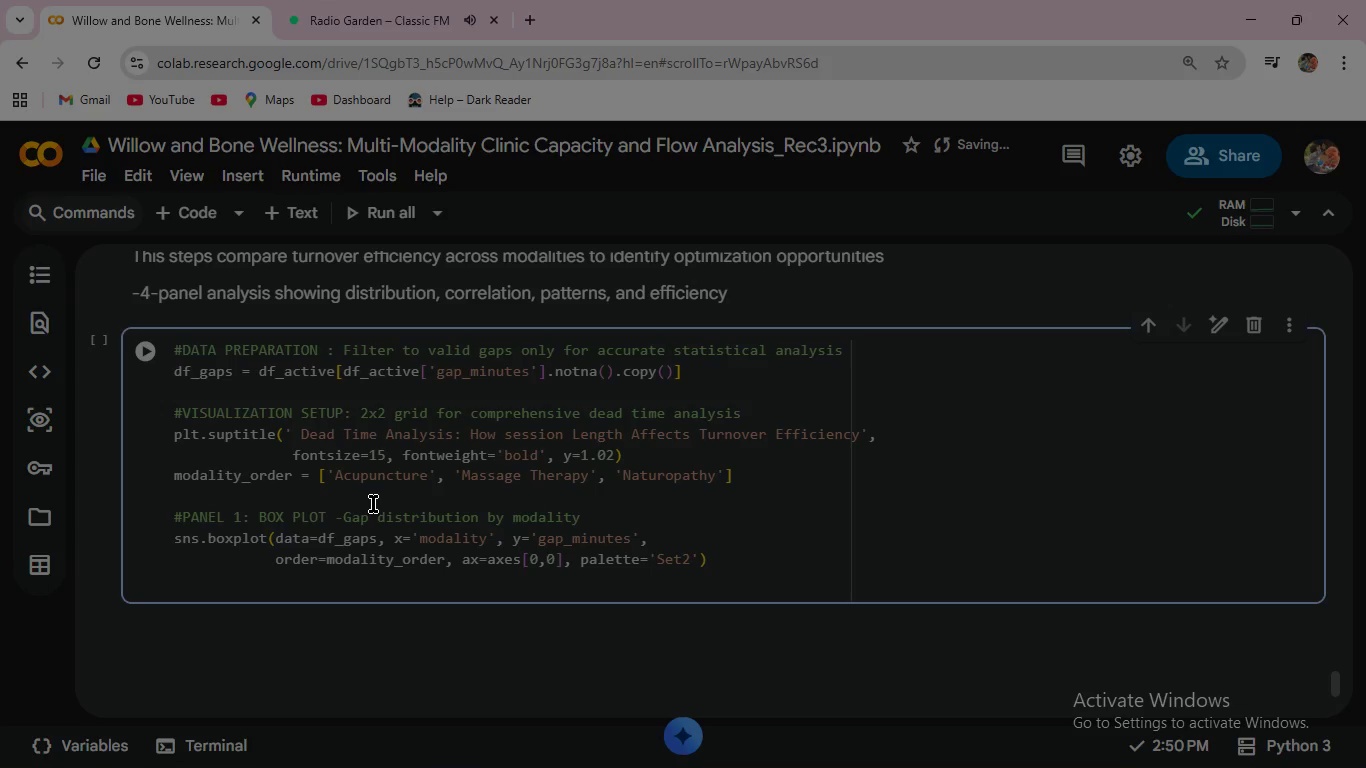 
key(ArrowRight)
 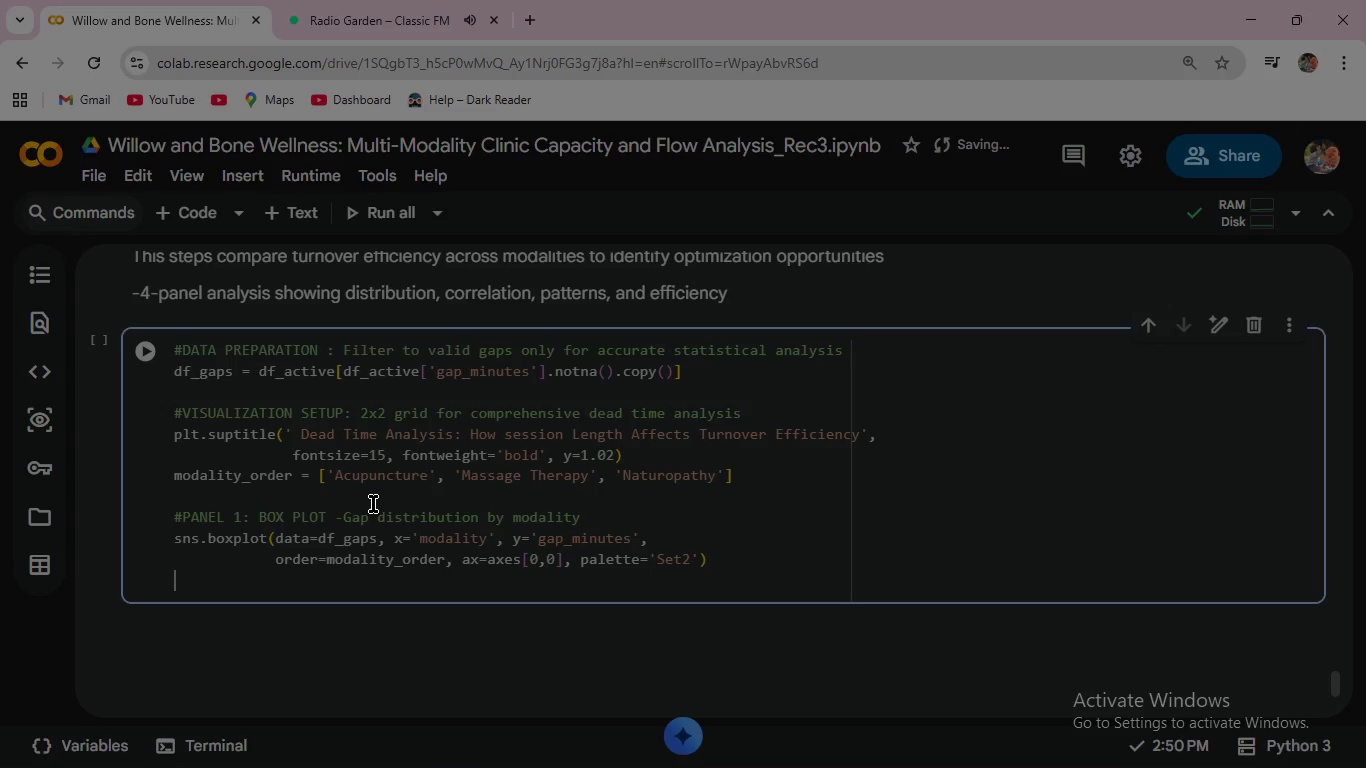 
key(Enter)
 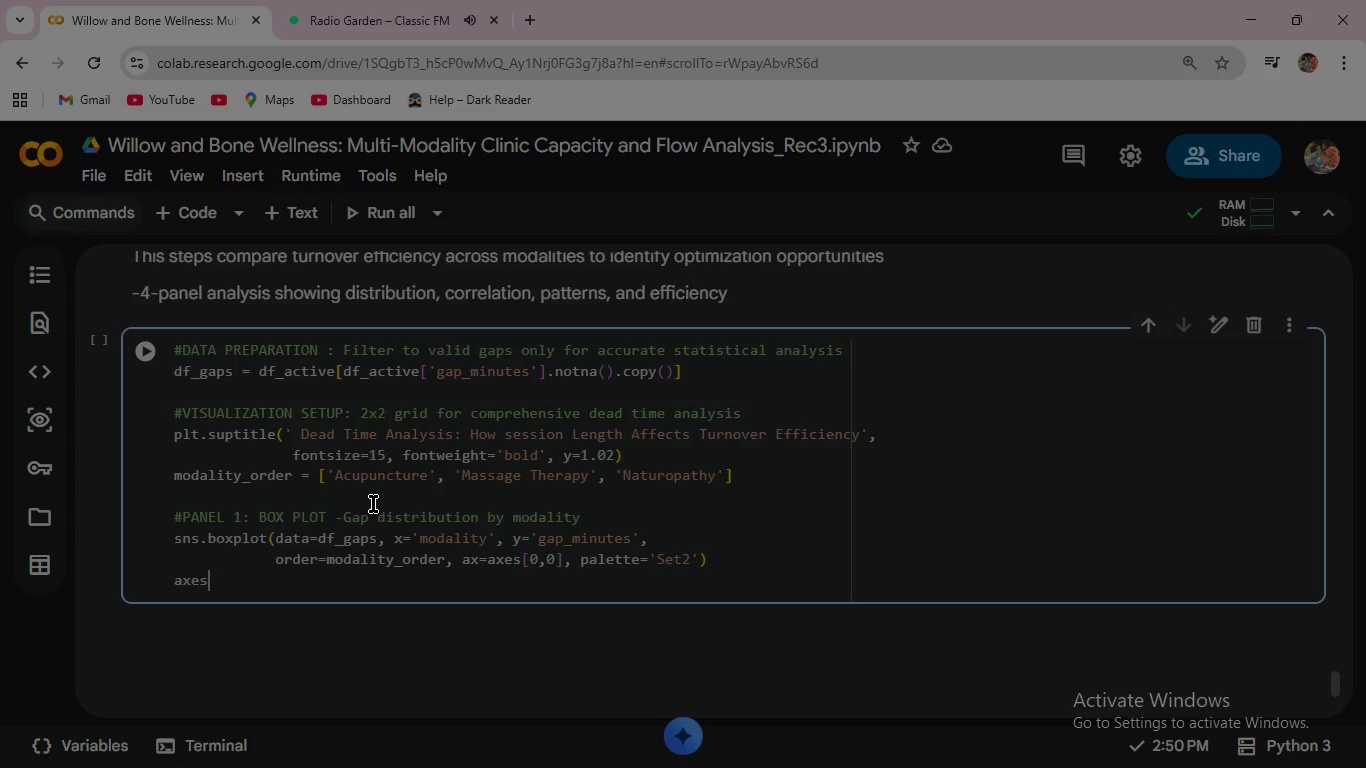 
type(axes[0,0)
 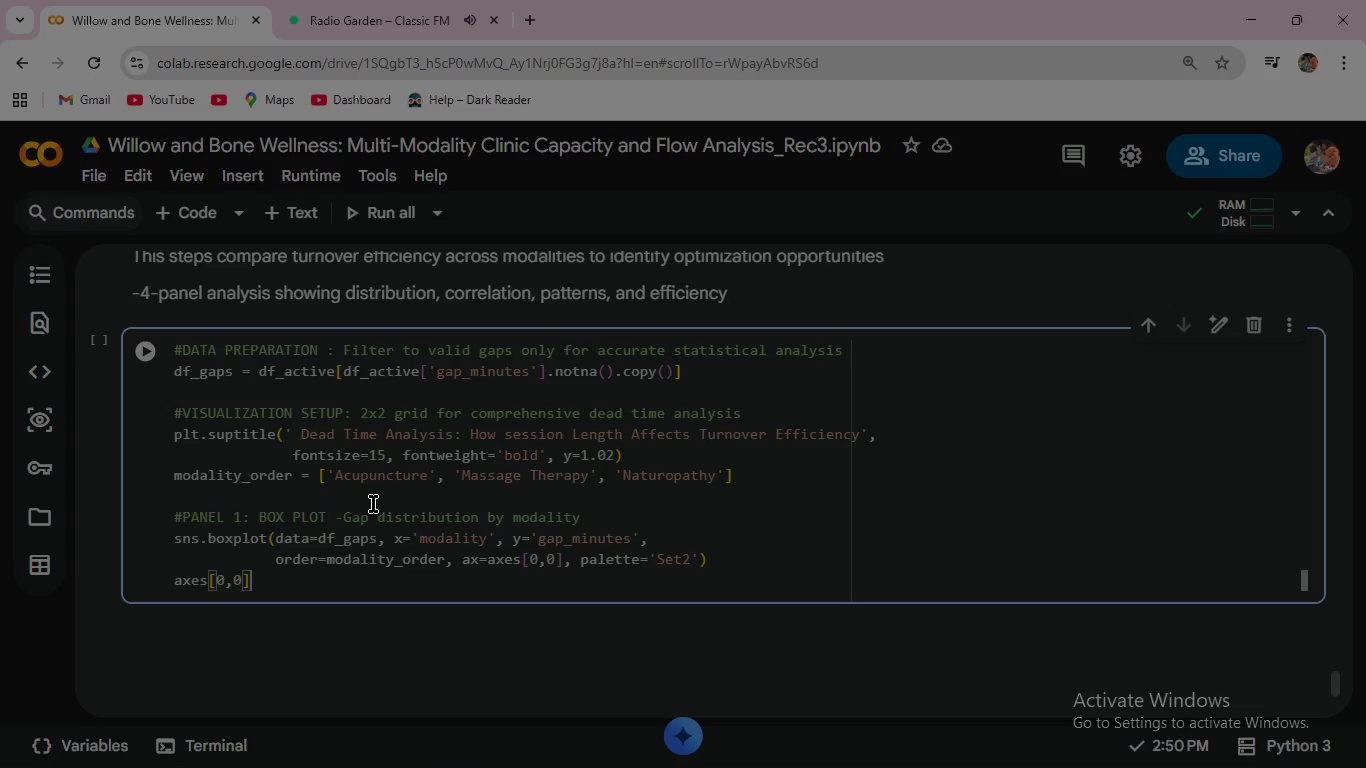 
key(ArrowRight)
 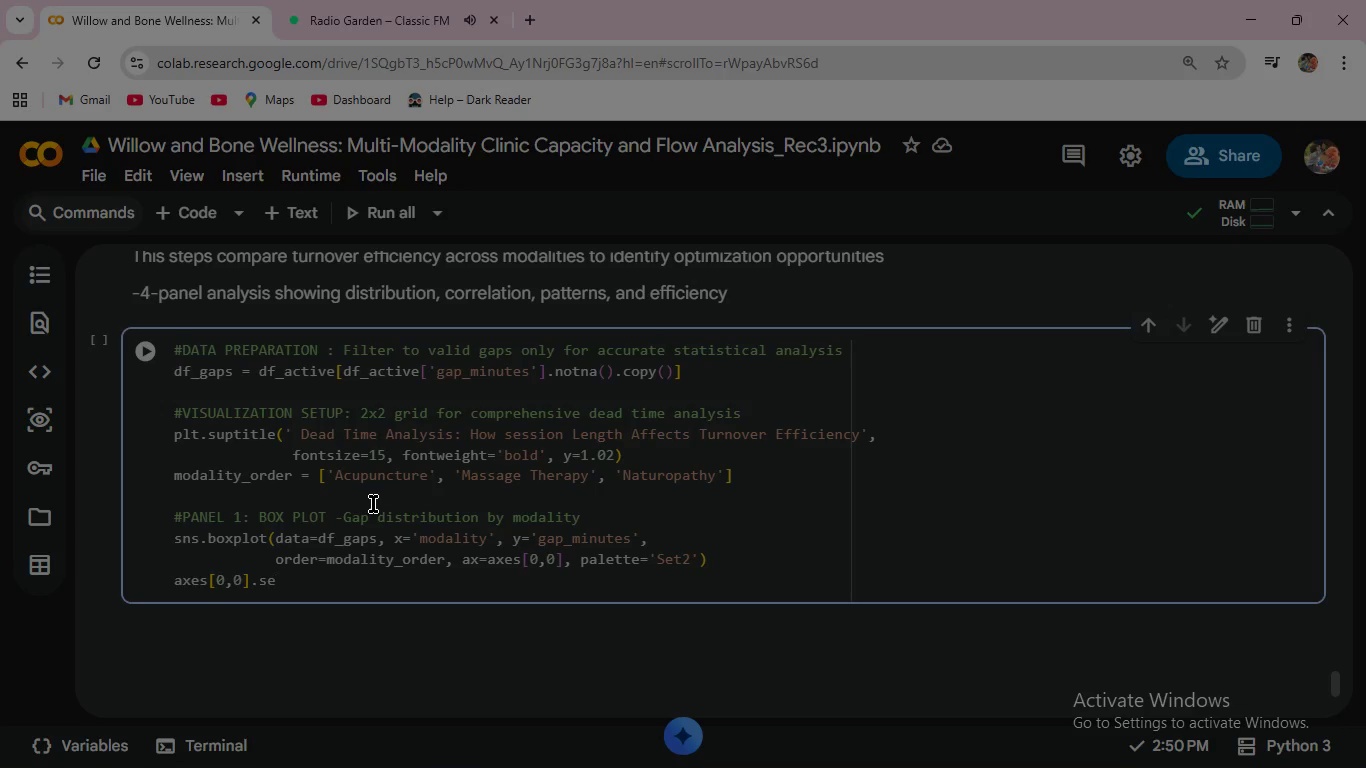 
type(.set_title('Gap Distribution by Modality)
 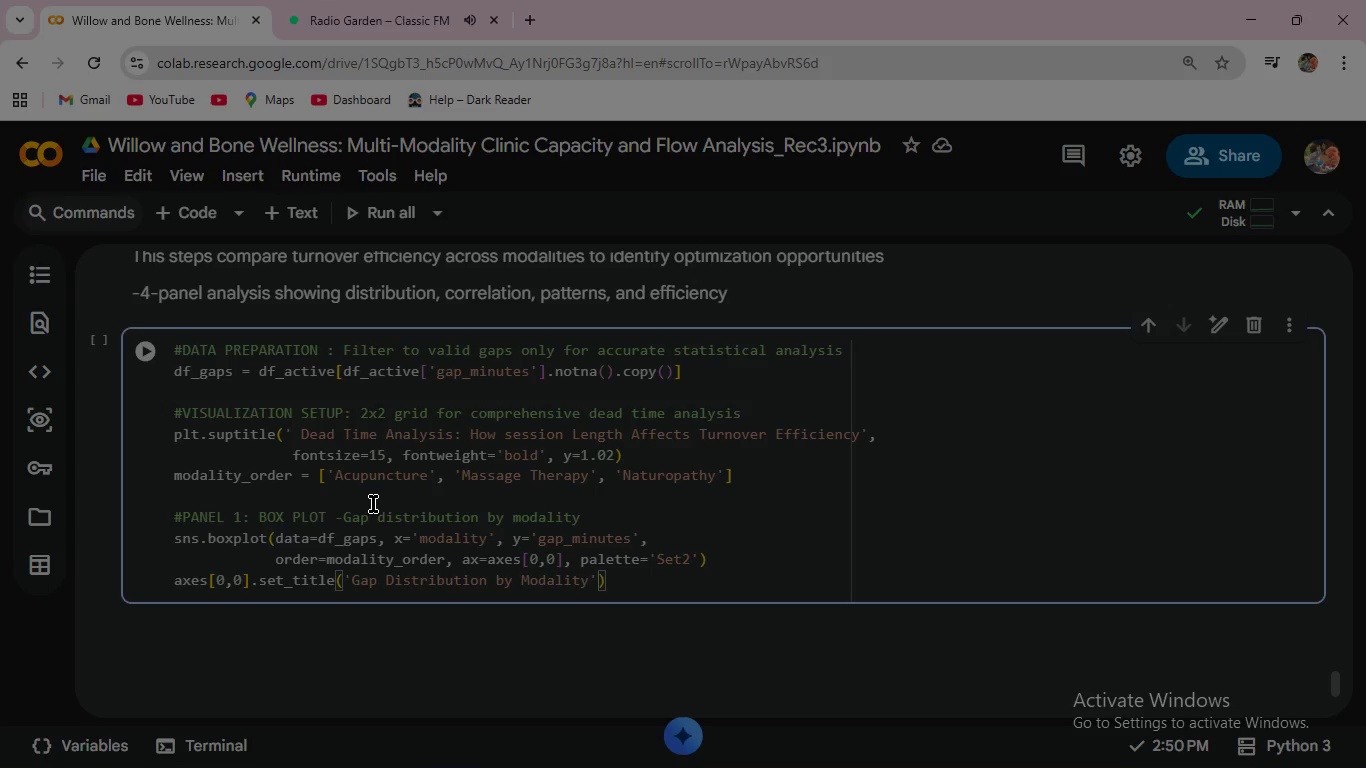 
key(ArrowRight)
 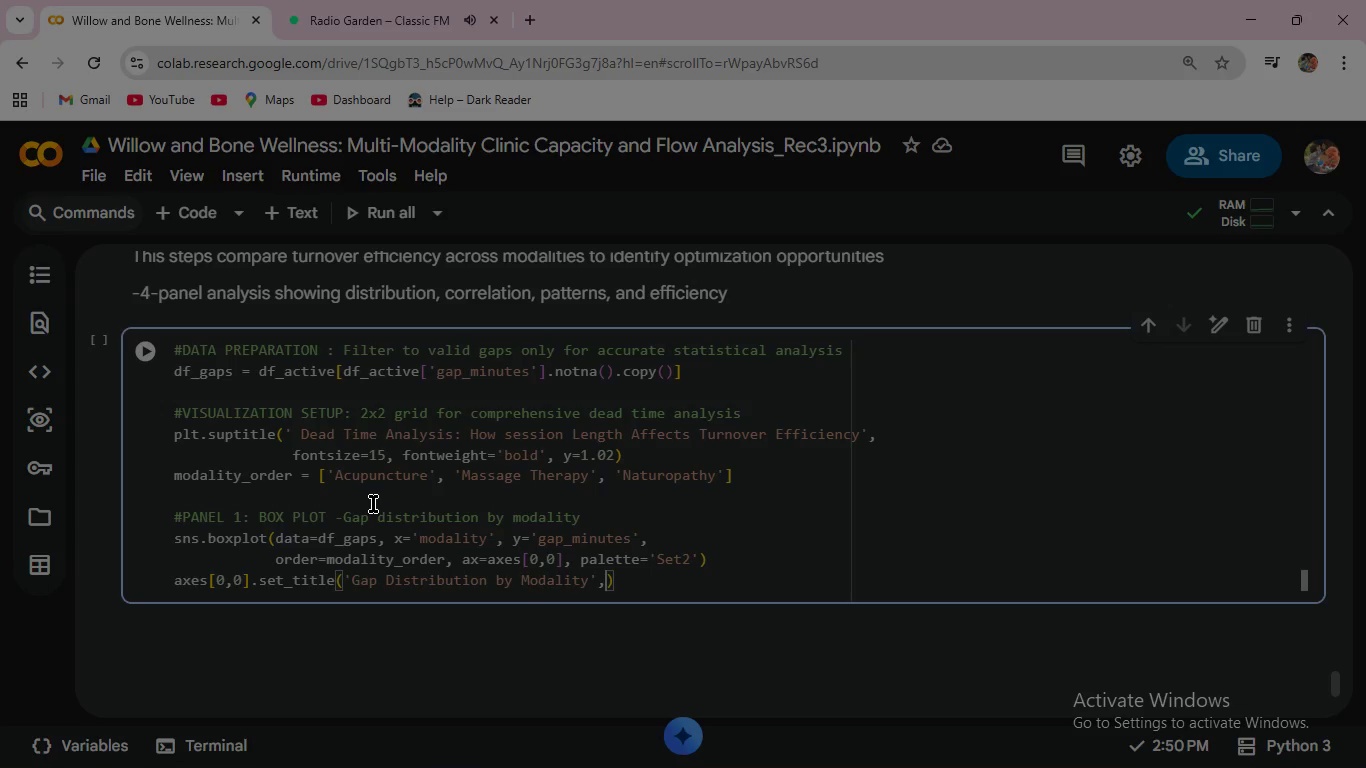 
key(Comma)
 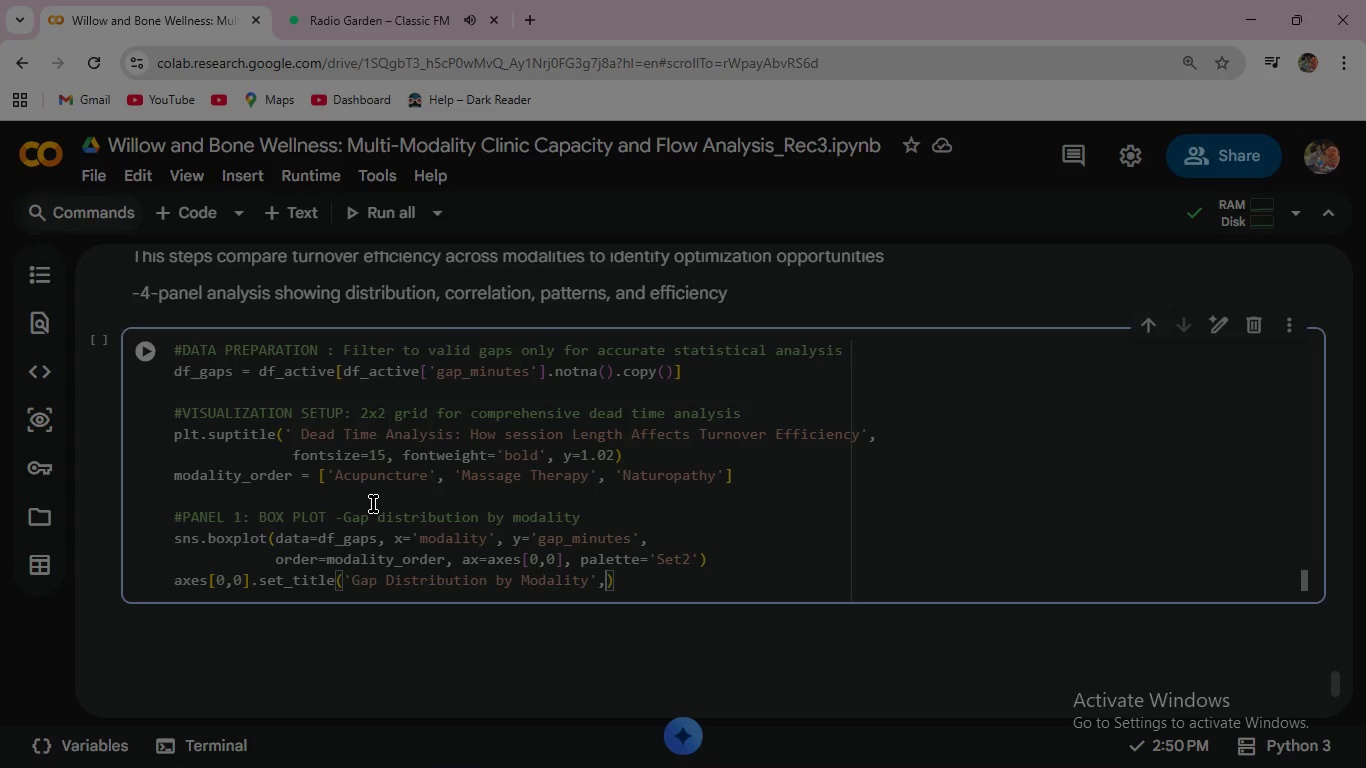 
wait(9.14)
 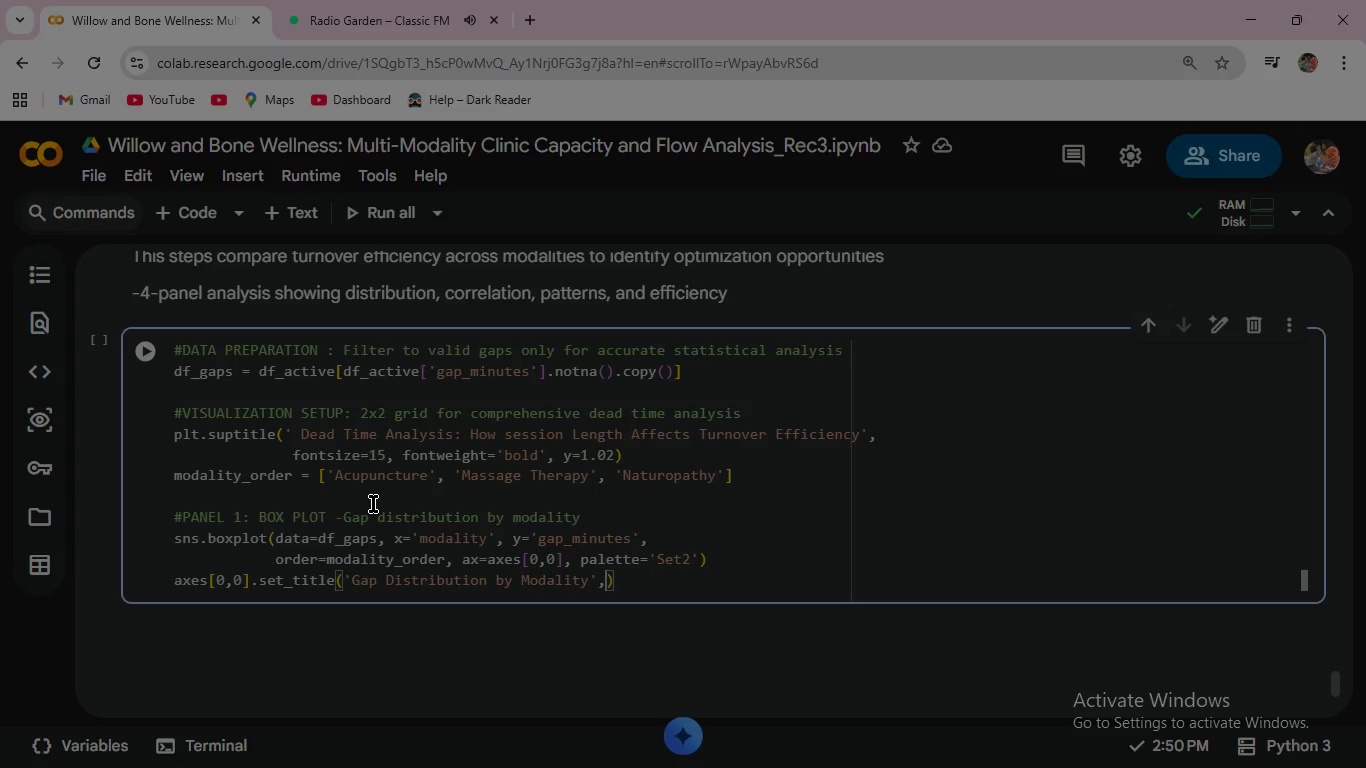 
type( fontwei)
 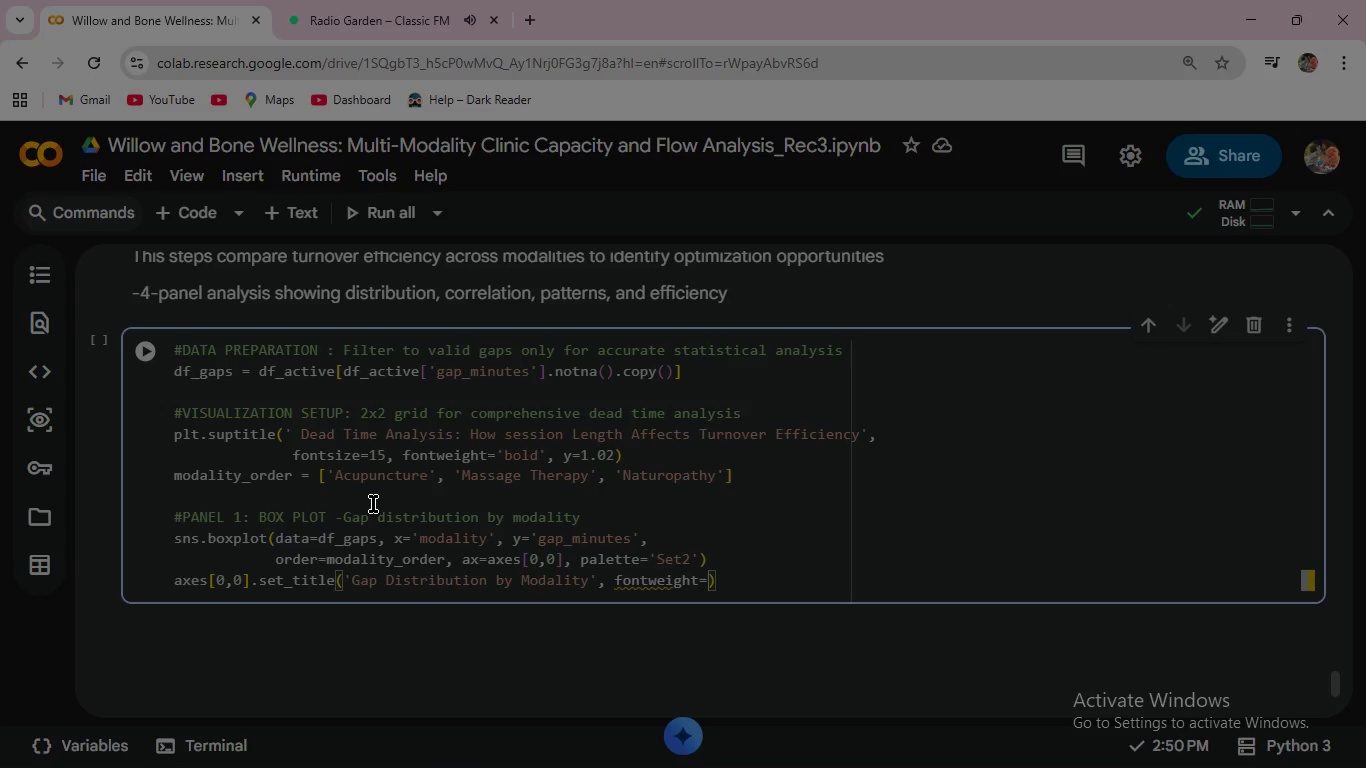 
key(Enter)
 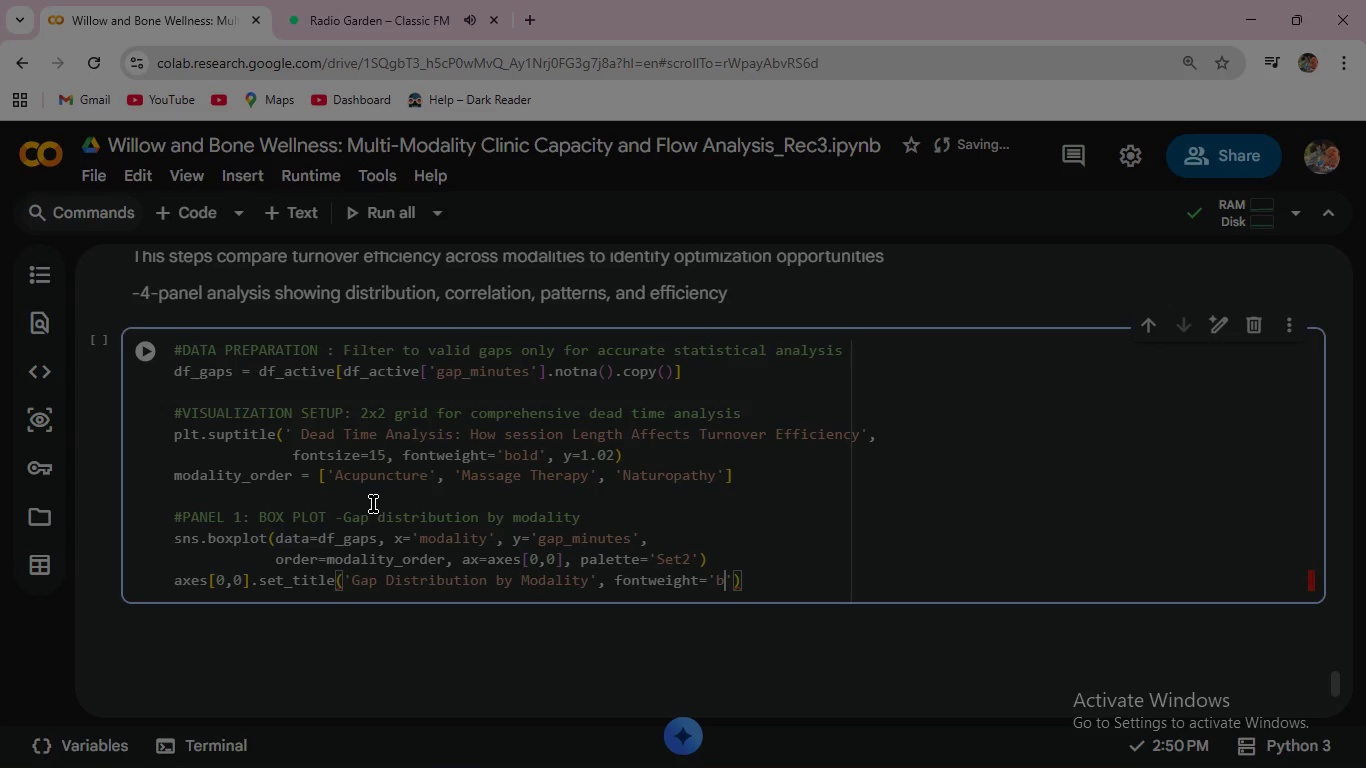 
type(='bold)
 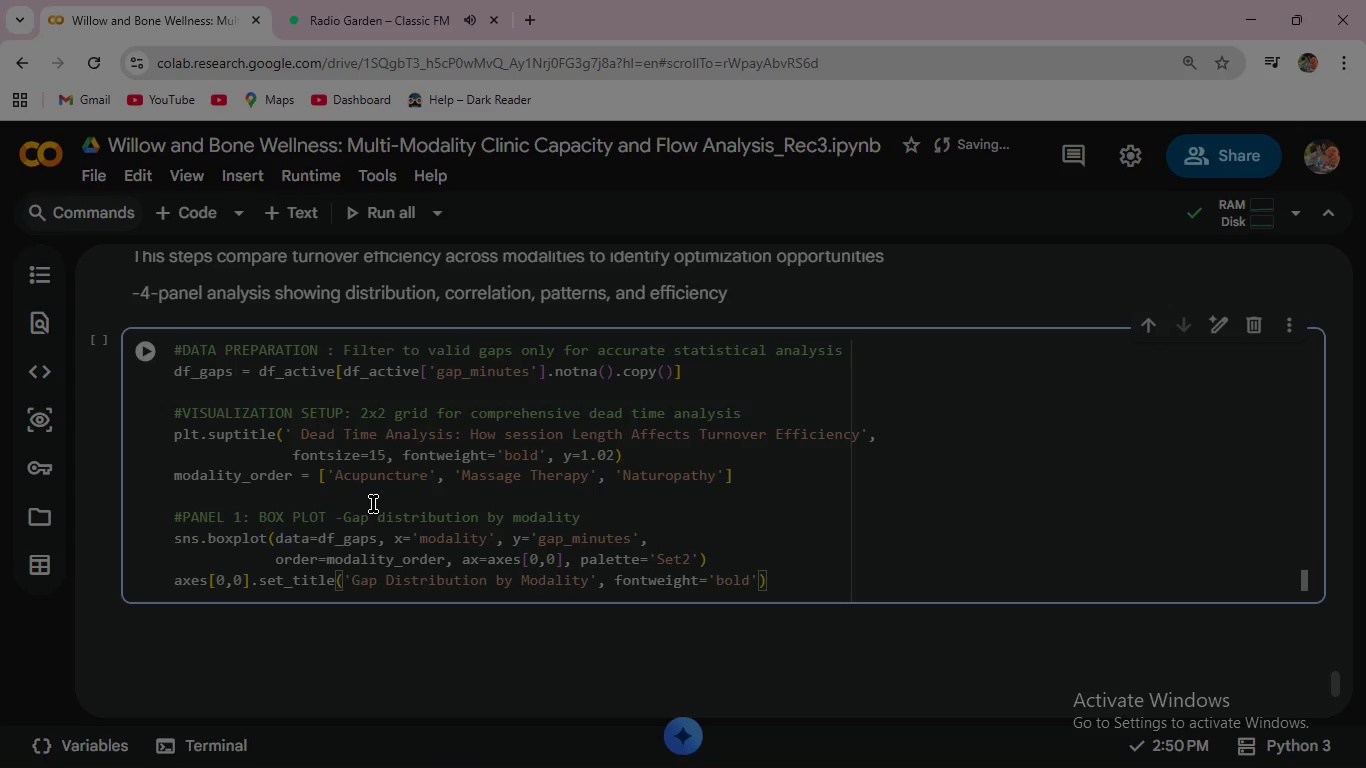 
key(ArrowRight)
 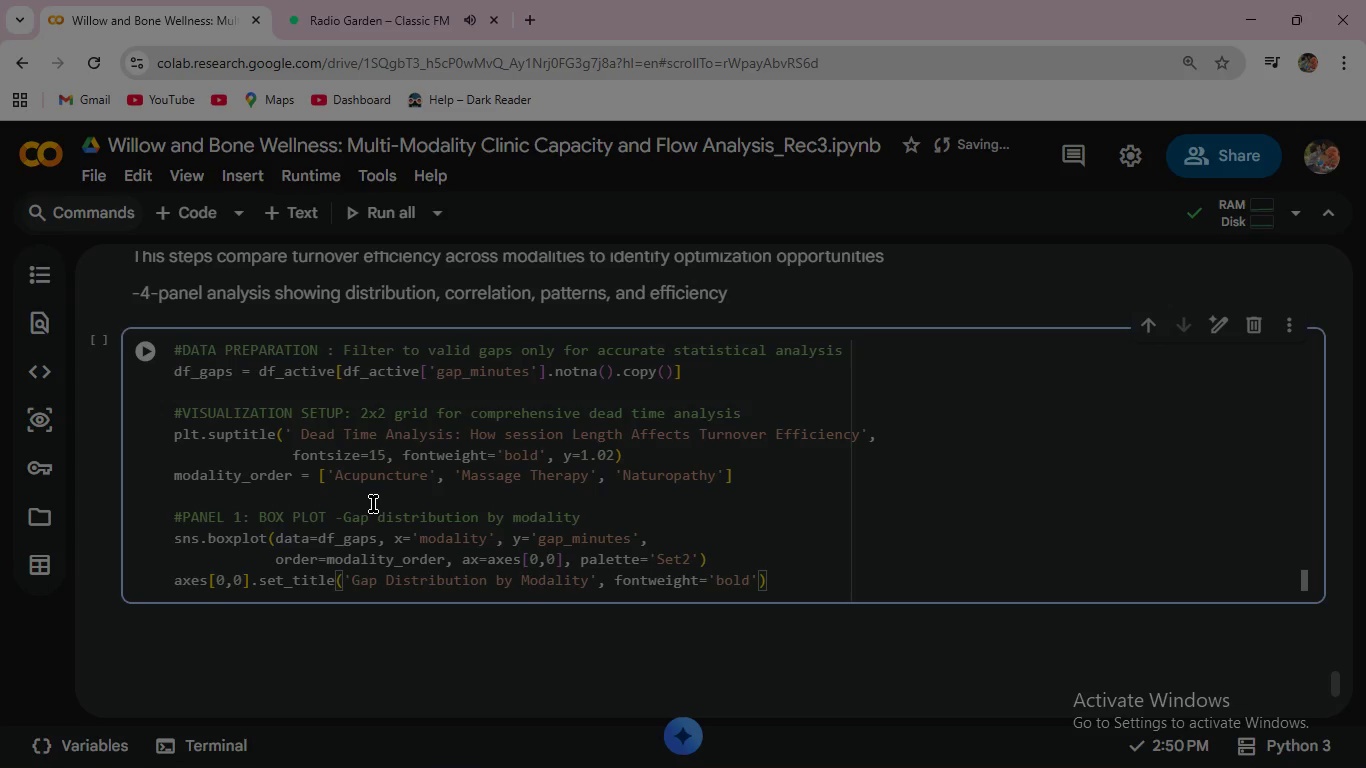 
key(ArrowRight)
 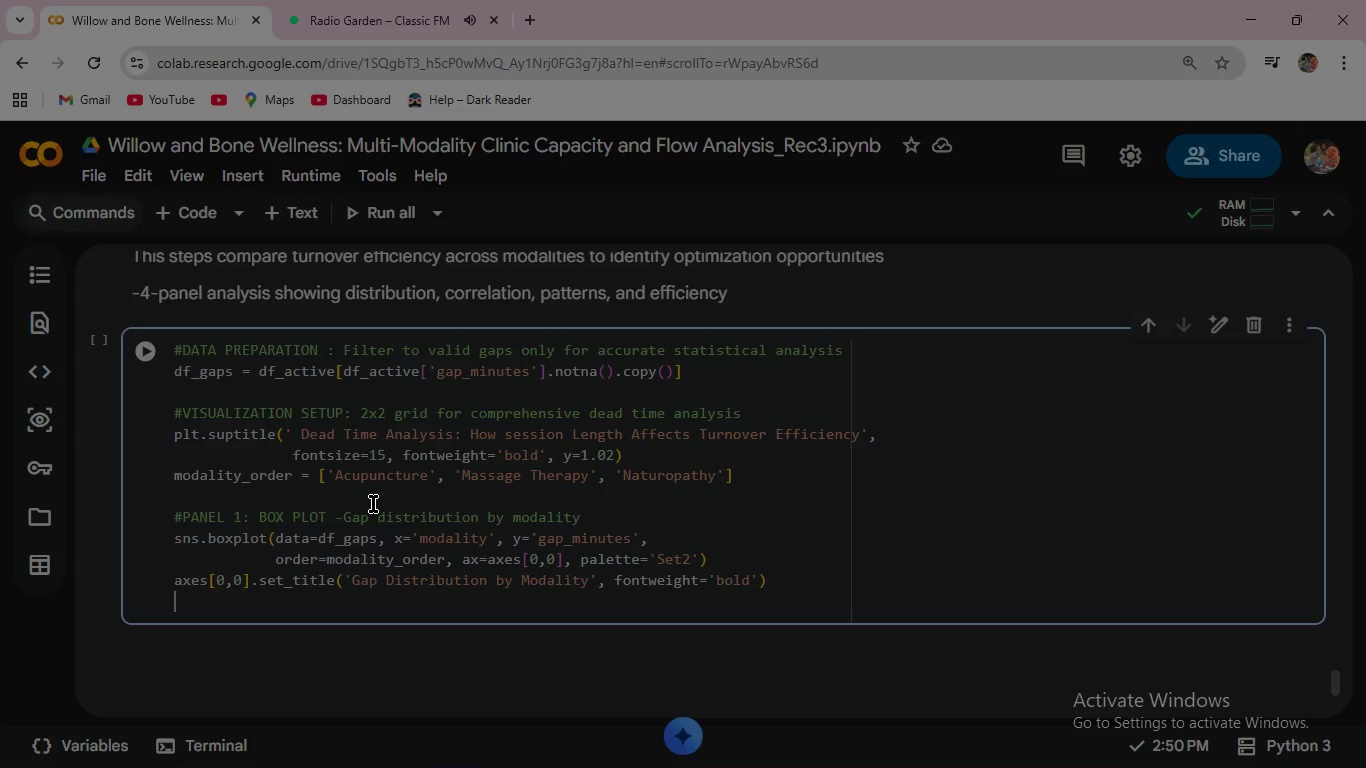 
key(Enter)
 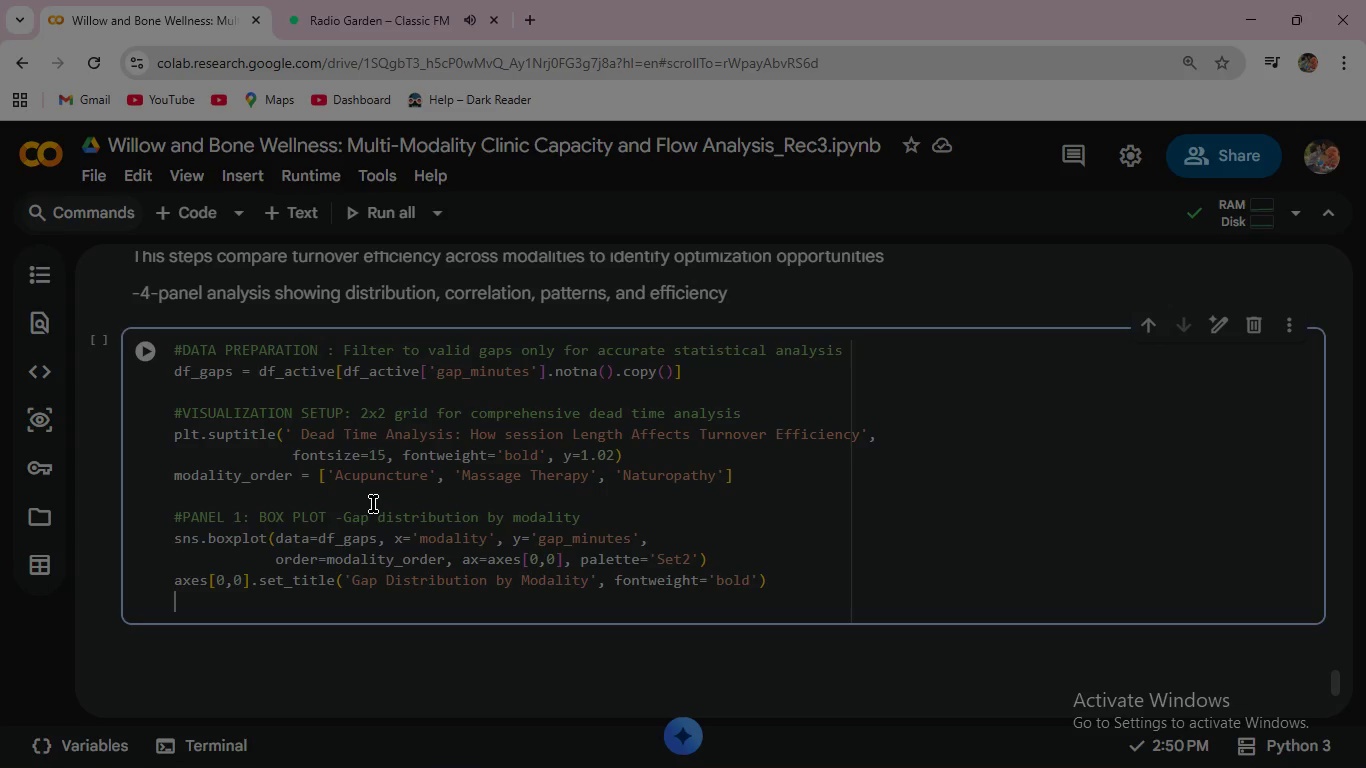 
wait(9.36)
 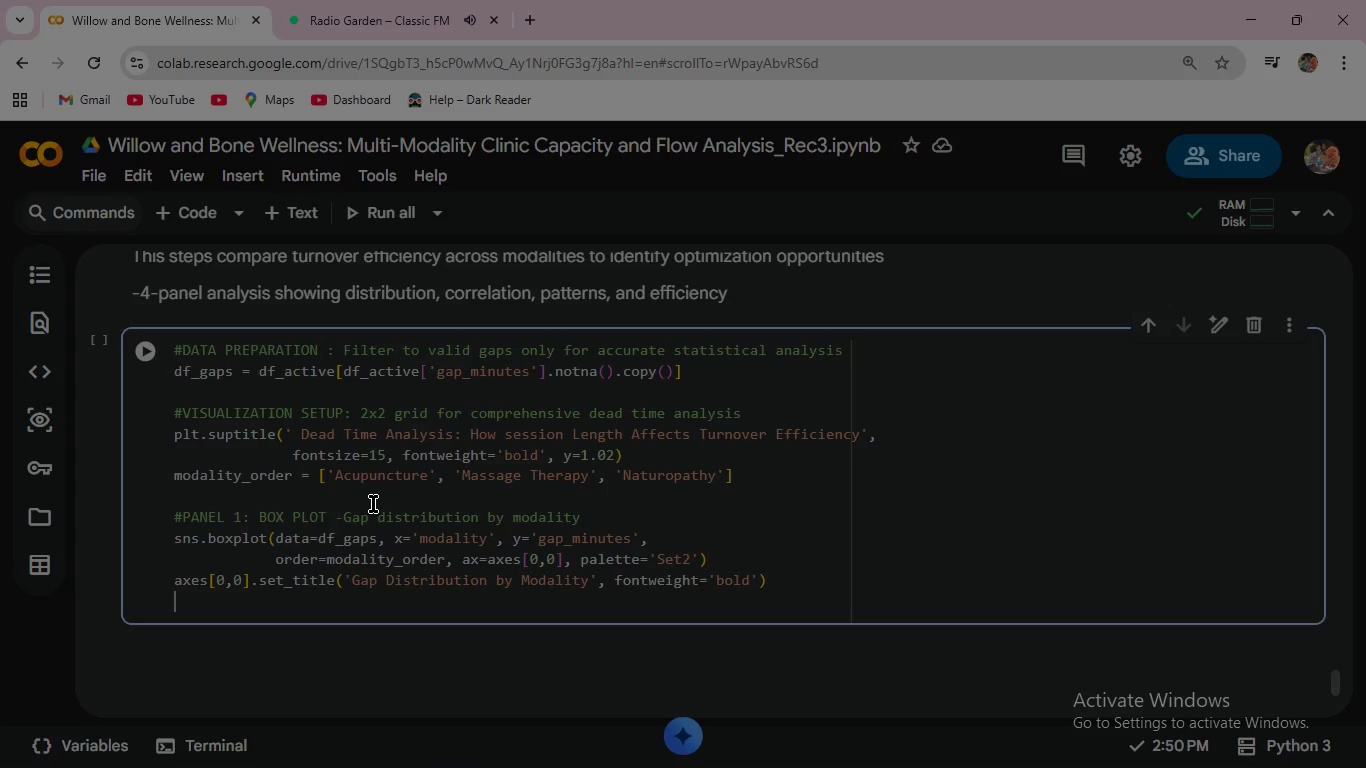 
type(axes[0,0)
 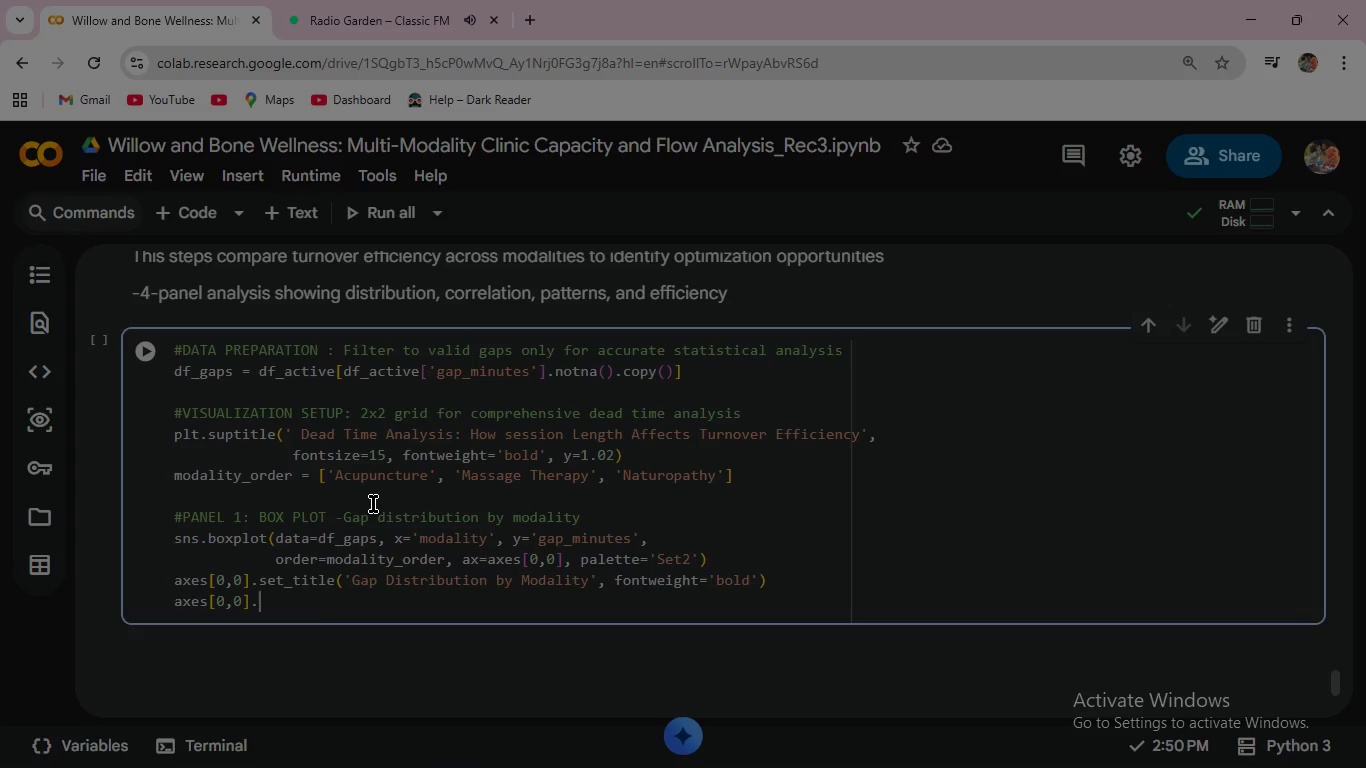 
key(ArrowRight)
 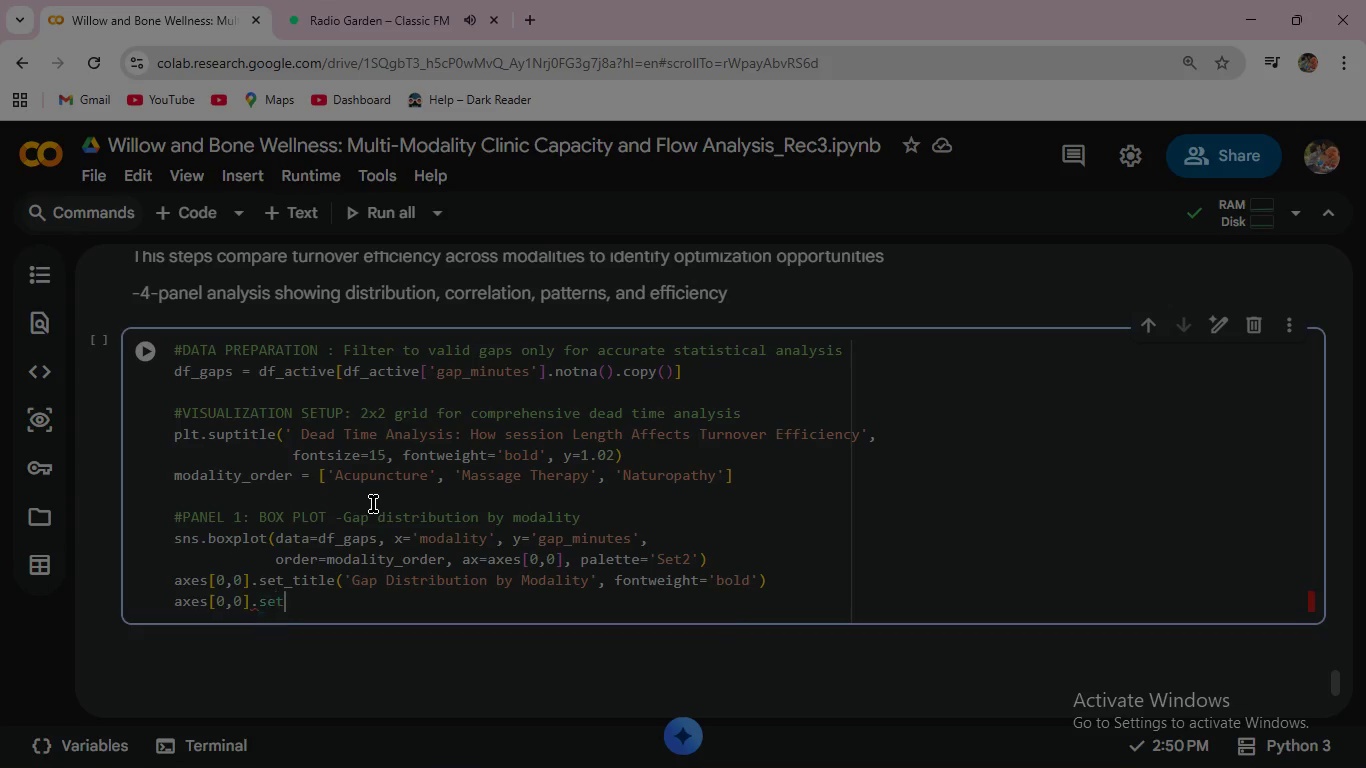 
type(.set_ylabel(' Gap Duration (Minutes)
 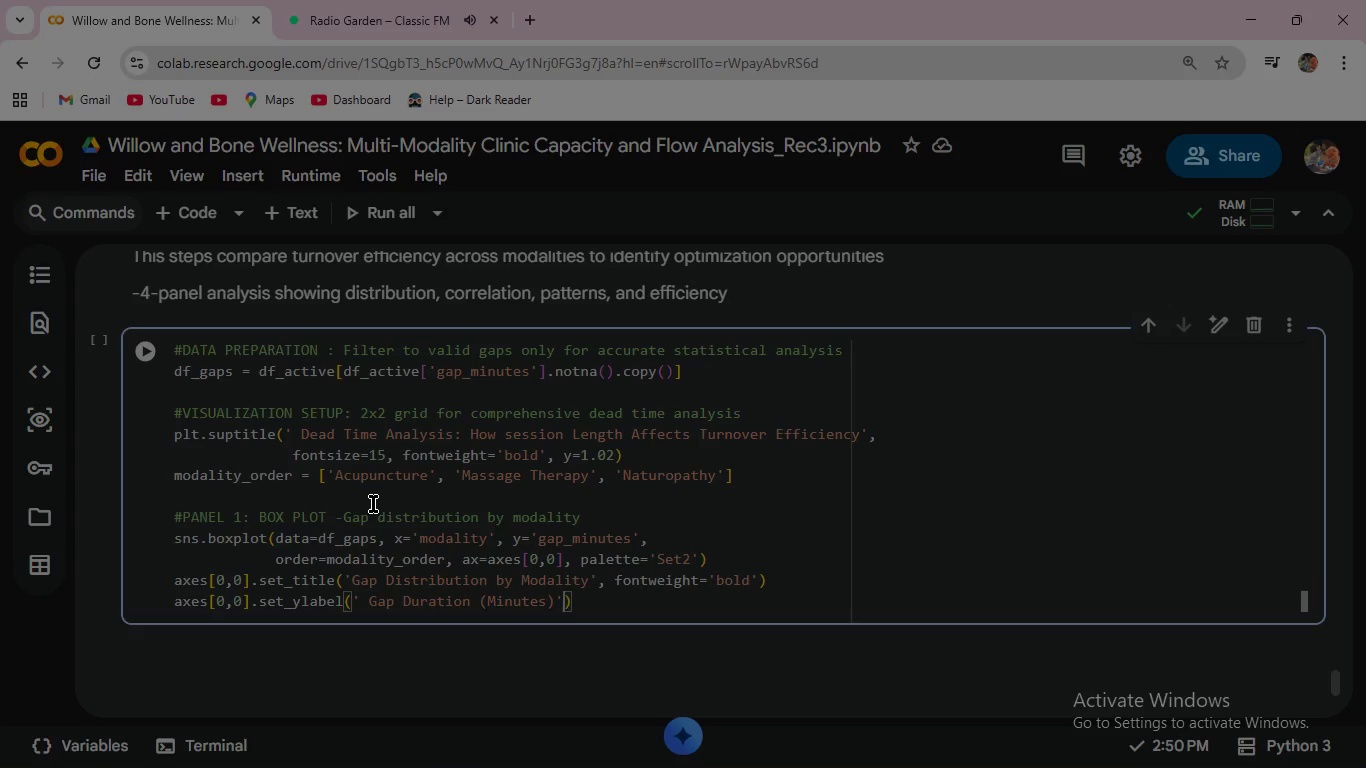 
key(ArrowRight)
 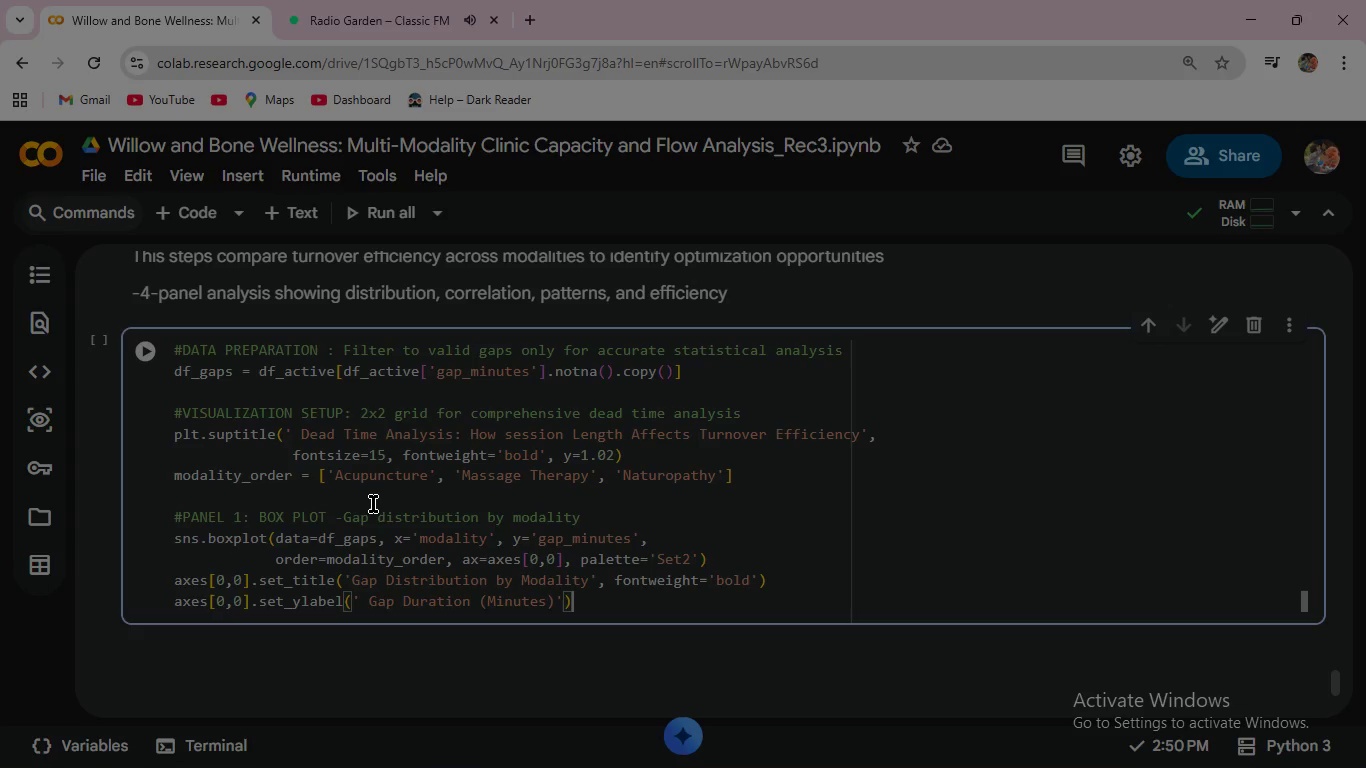 
key(ArrowRight)
 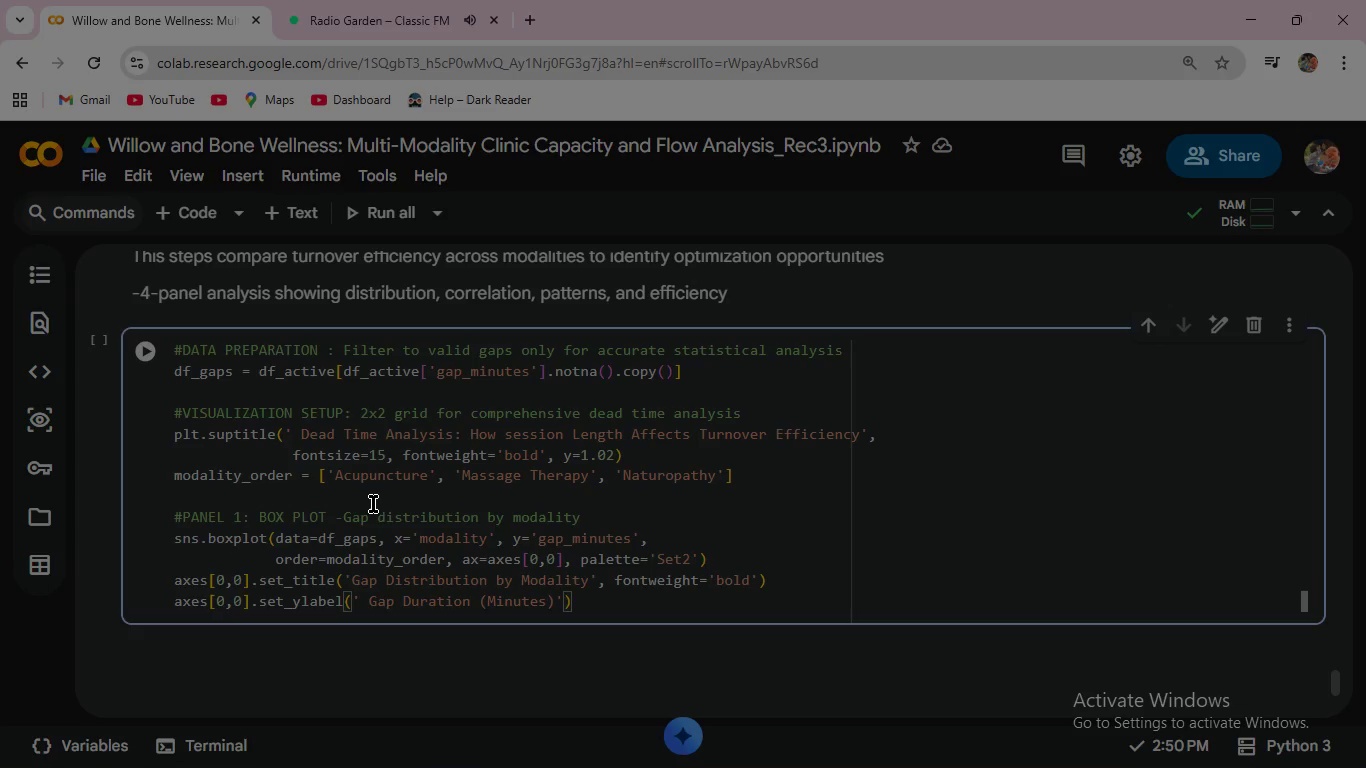 
key(ArrowRight)
 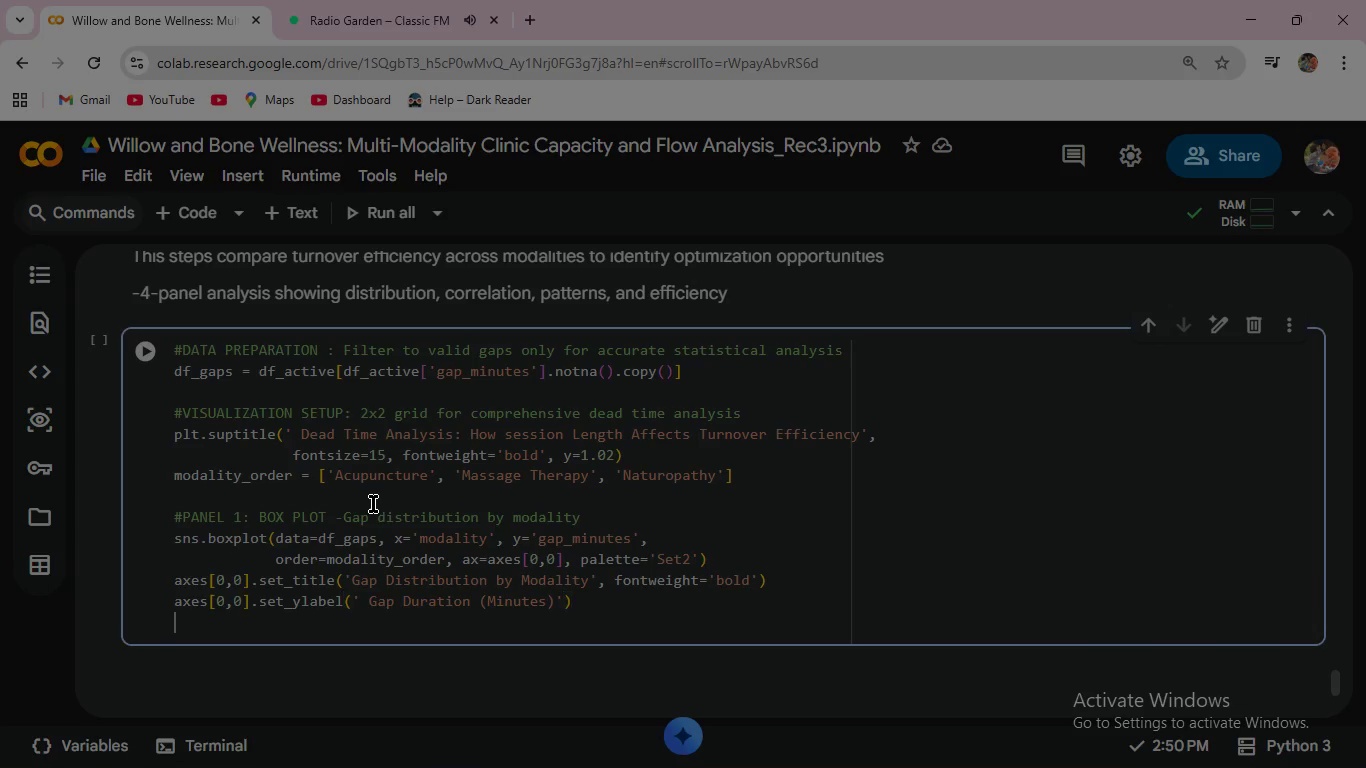 
wait(6.06)
 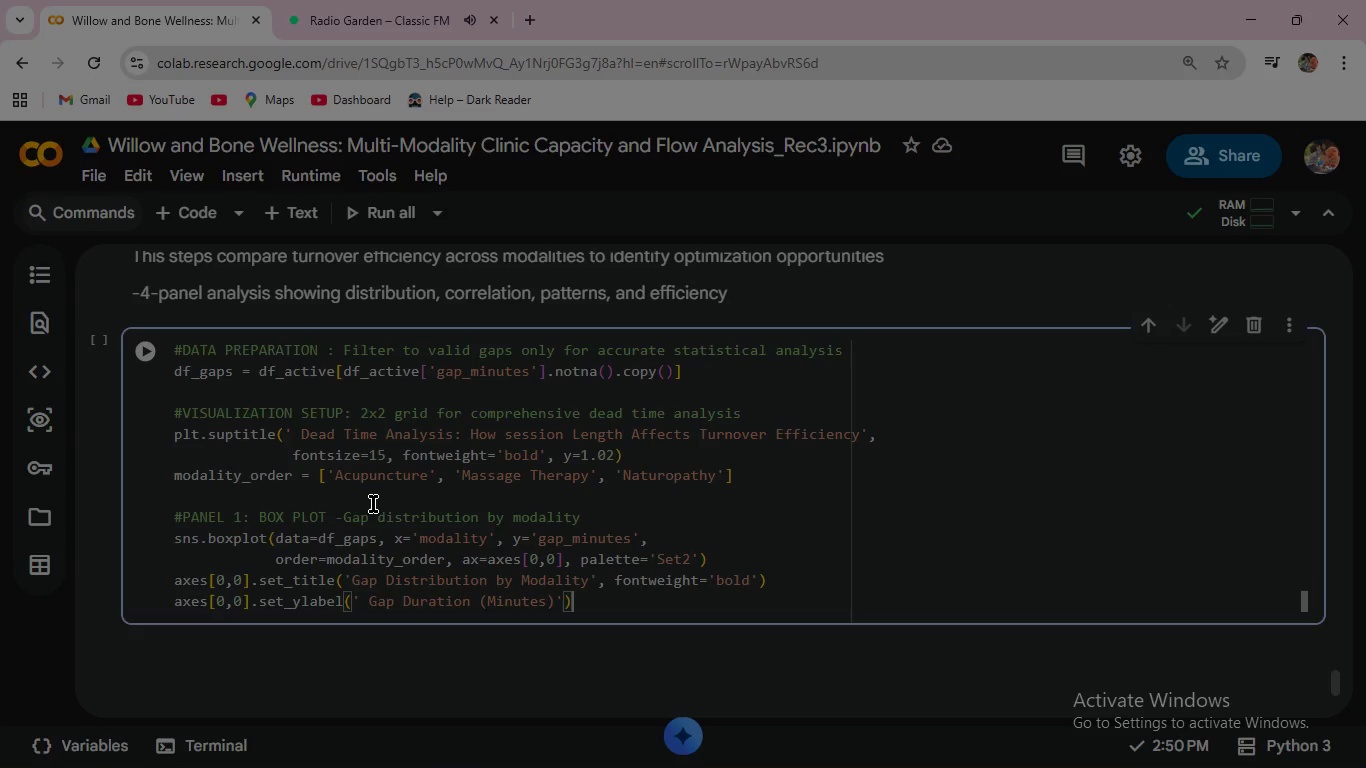 
key(Enter)
 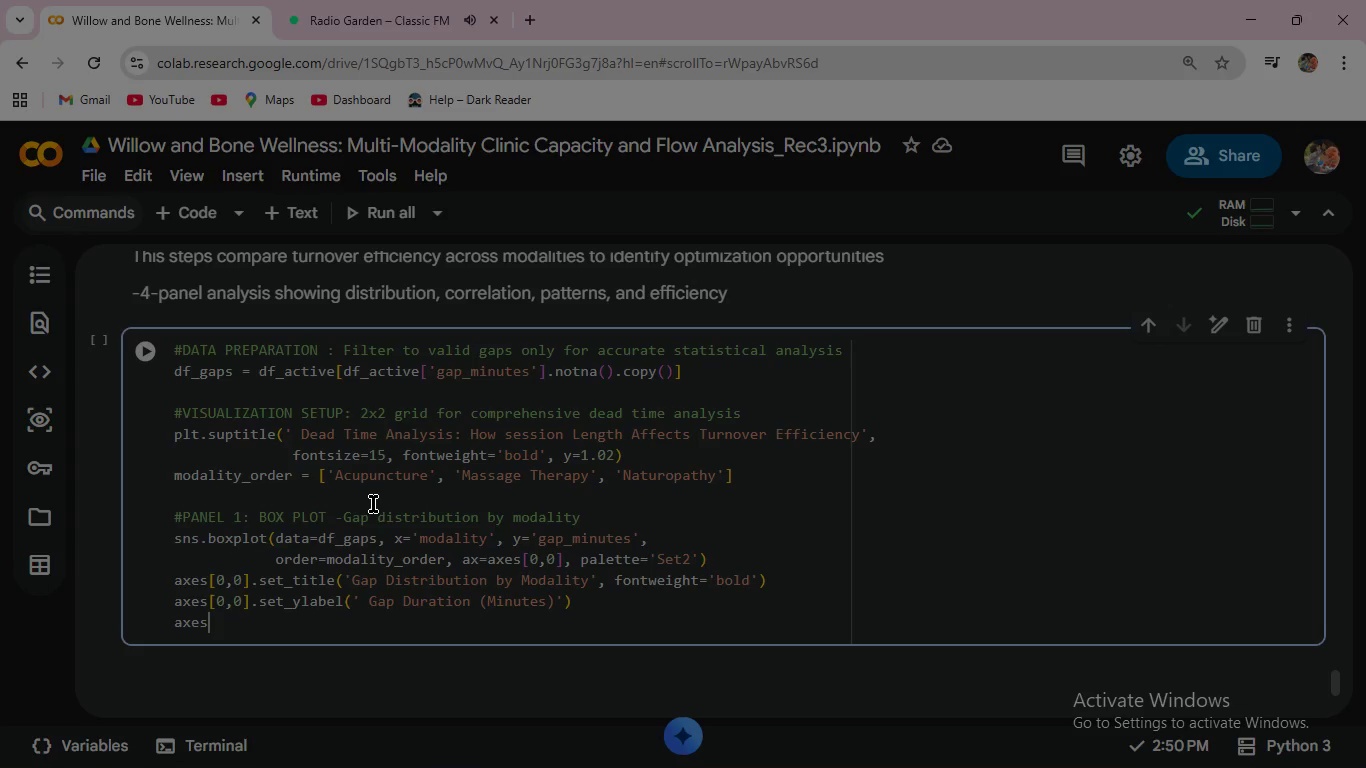 
type(axes[0,0)
 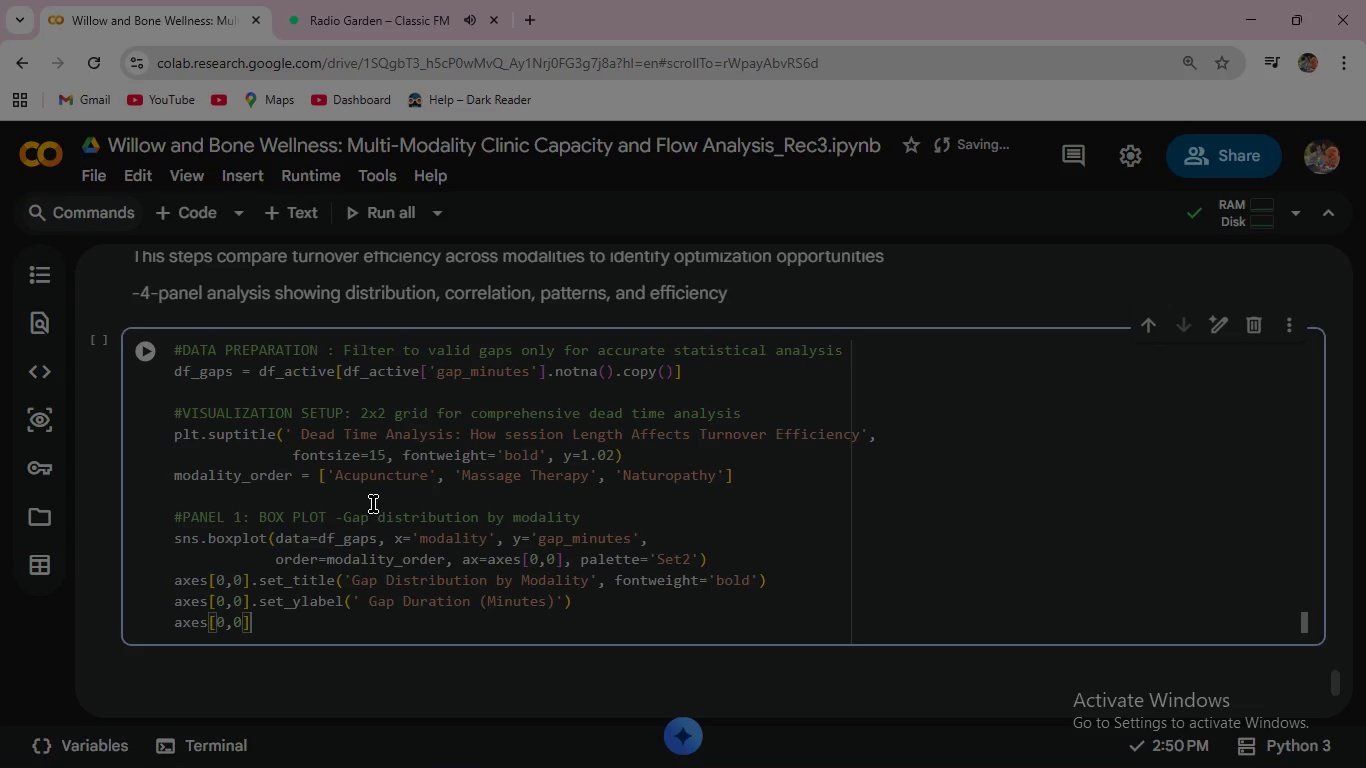 
key(ArrowRight)
 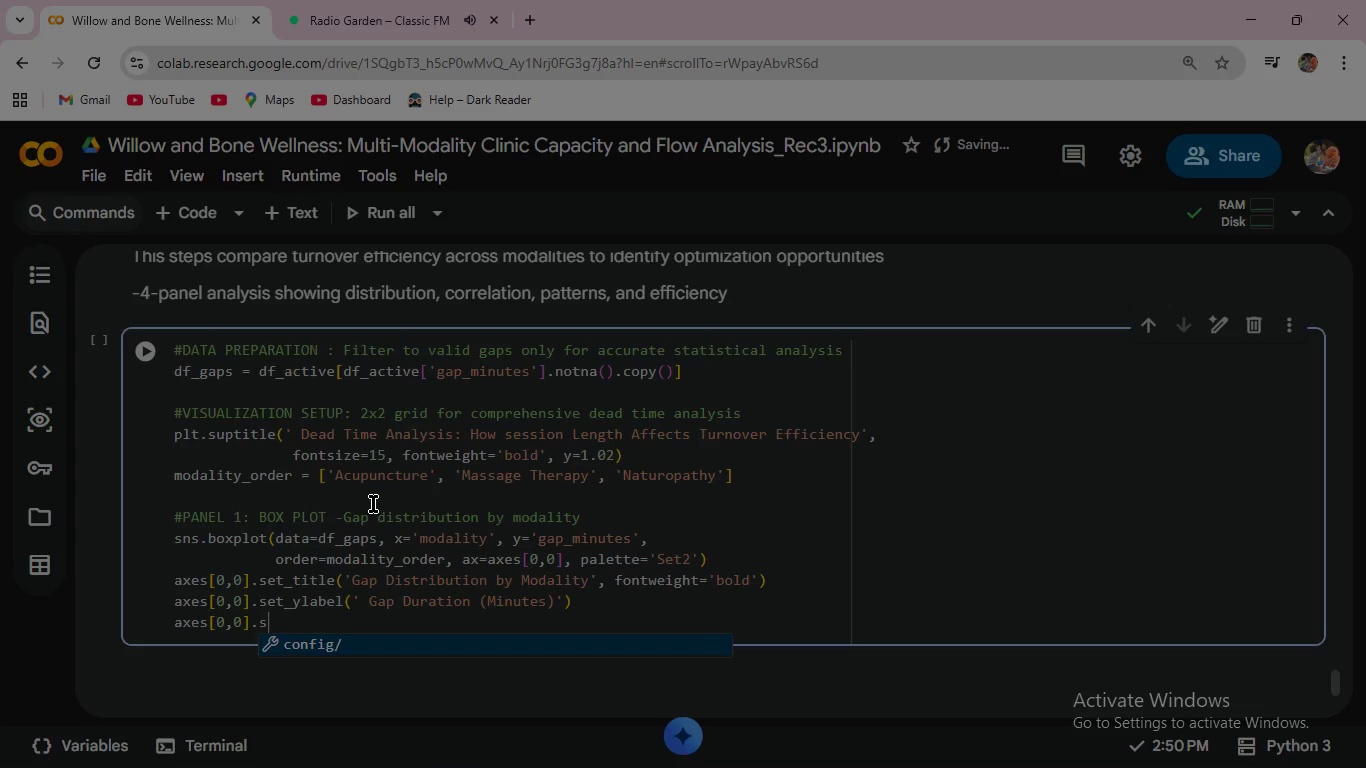 
key(ArrowRight)
 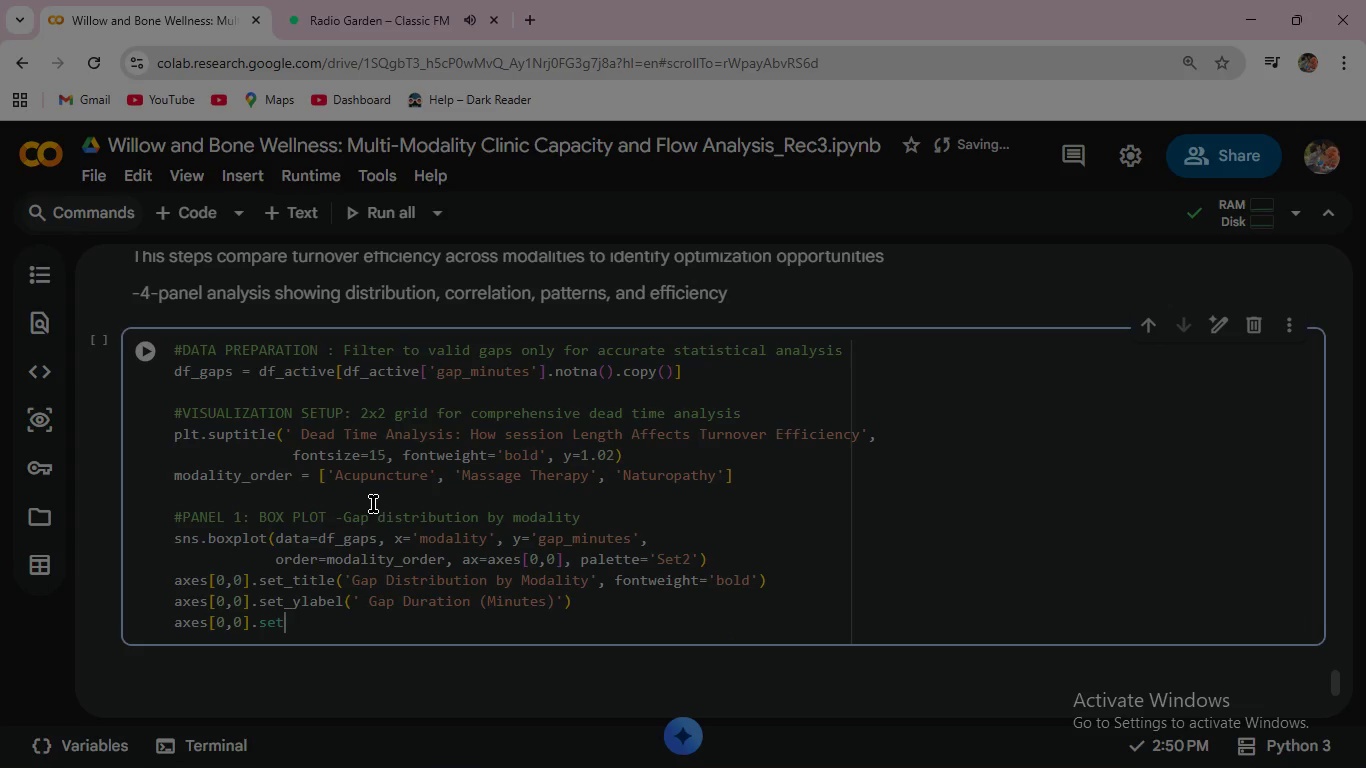 
type(.set_)
 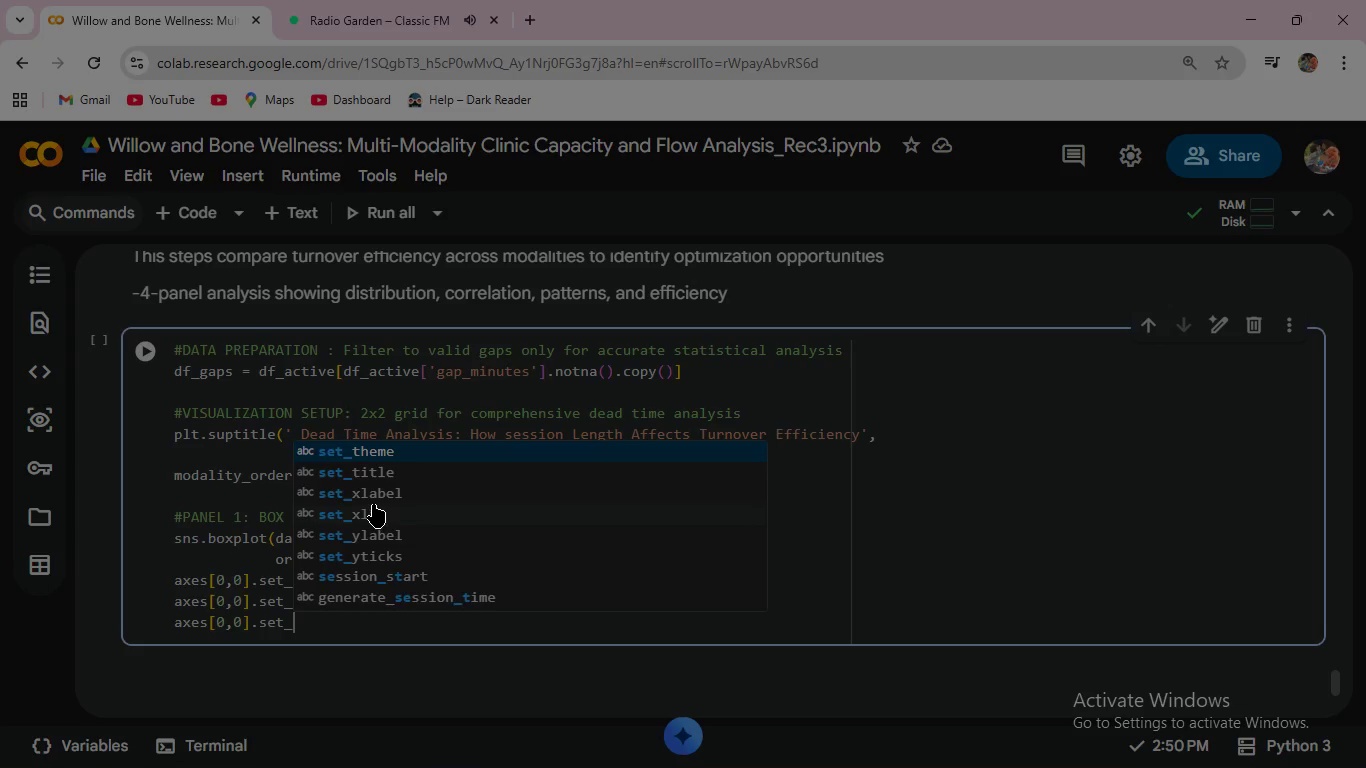 
key(ArrowDown)
 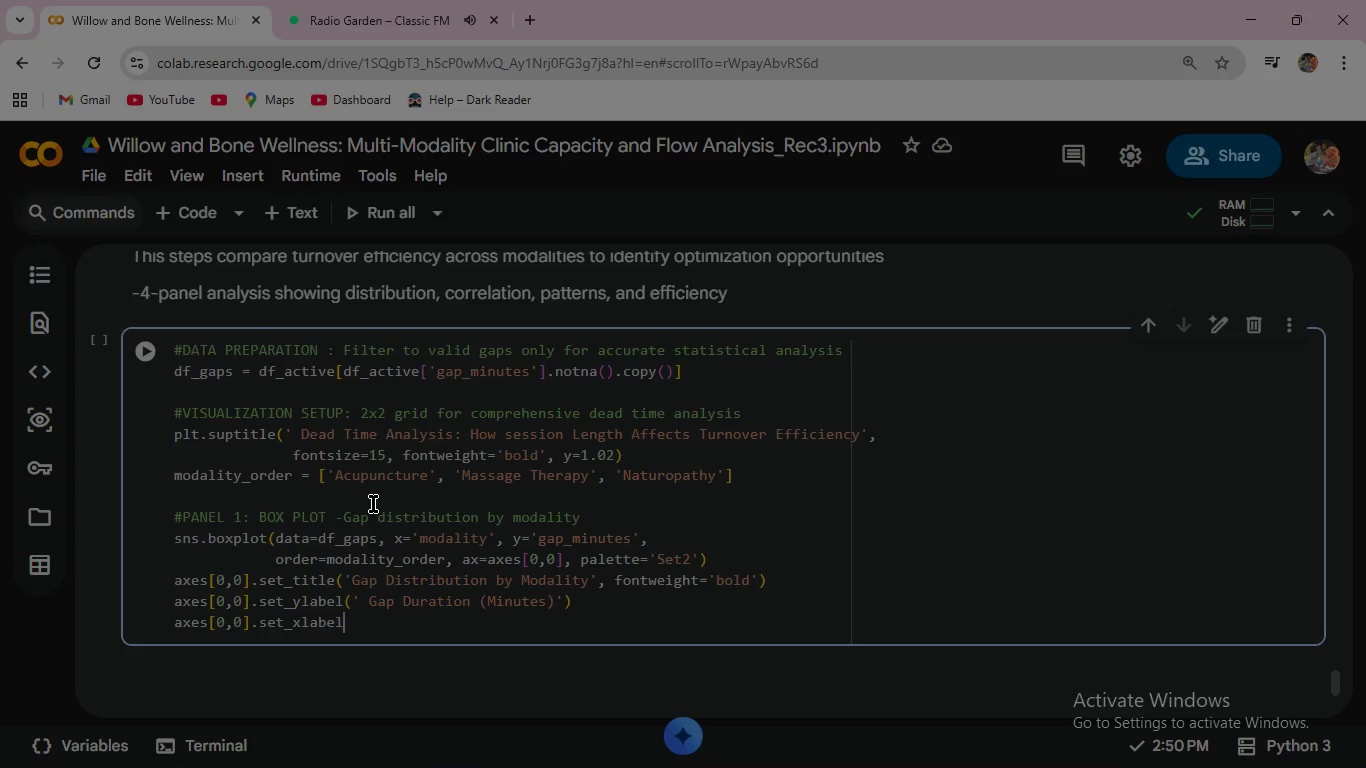 
key(ArrowDown)
 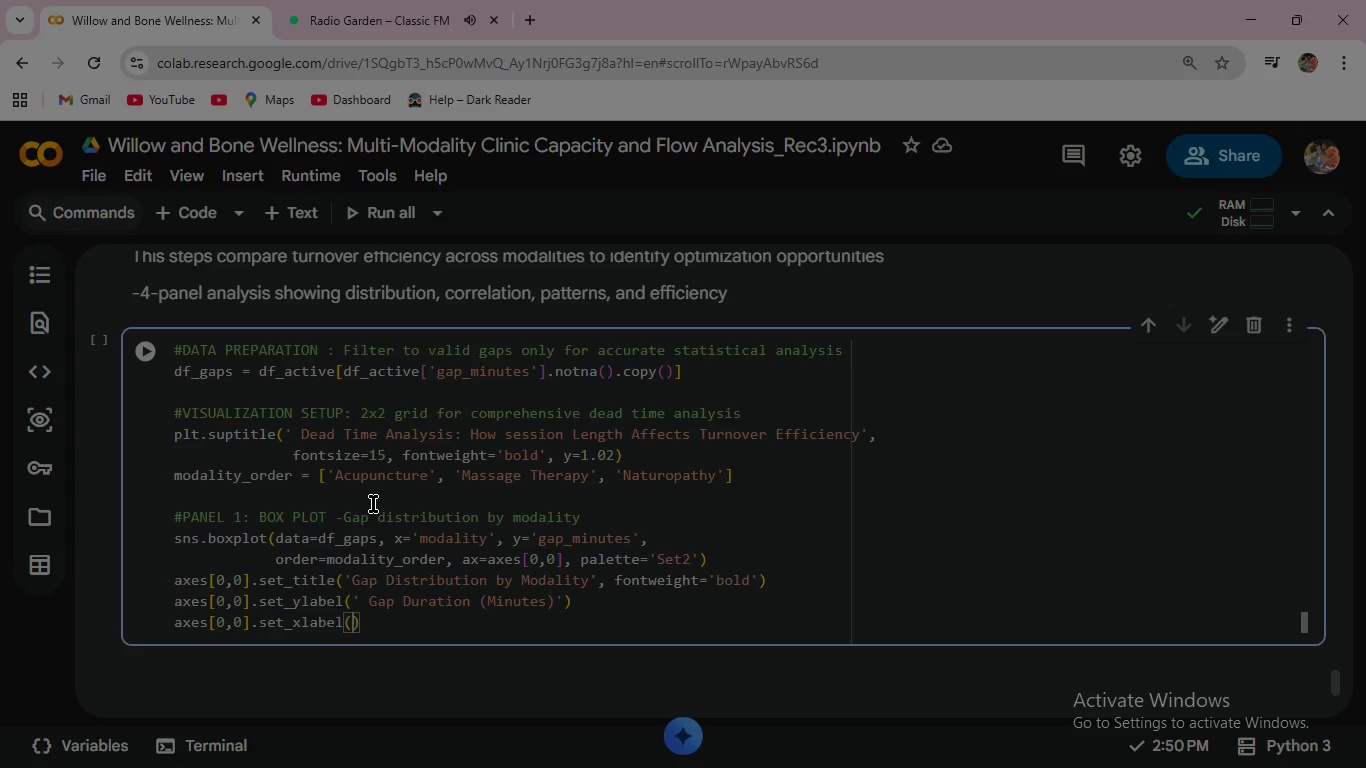 
key(Enter)
 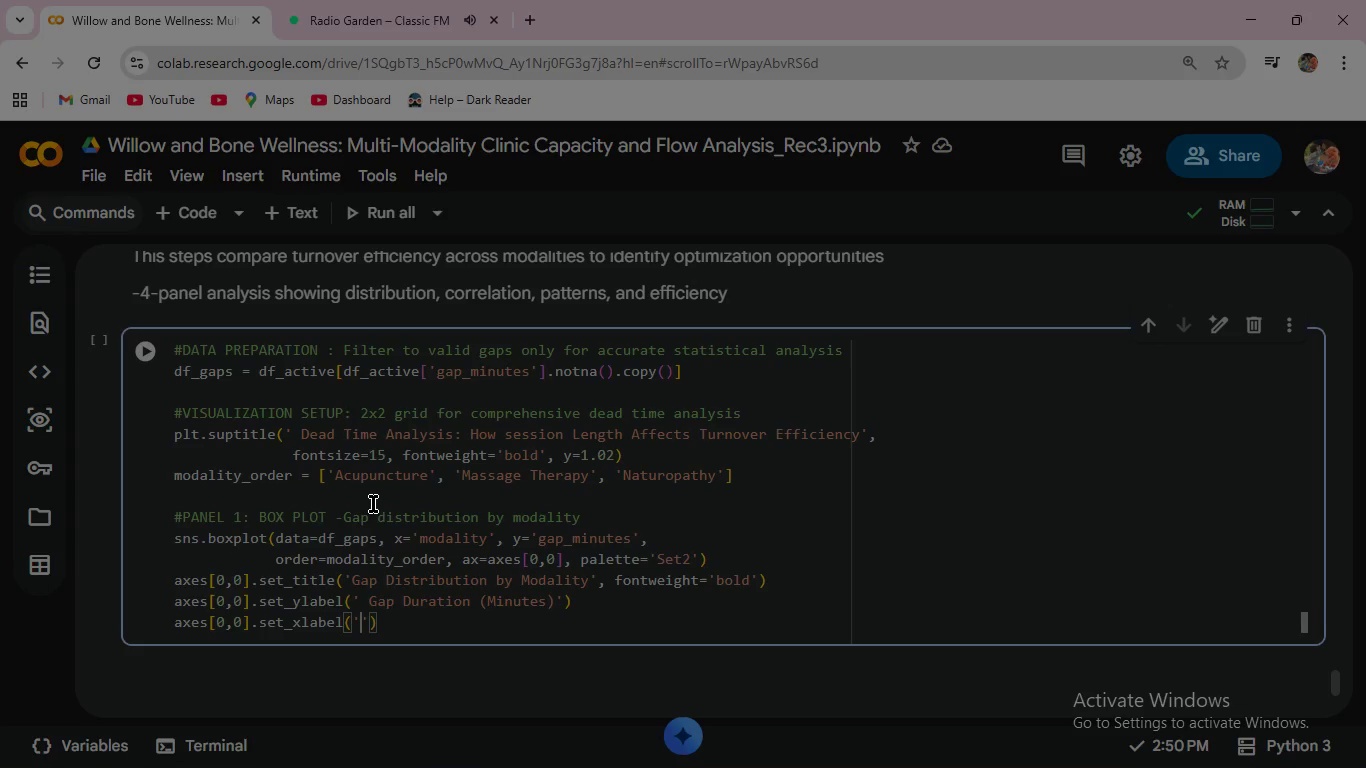 
key(Shift+9)
 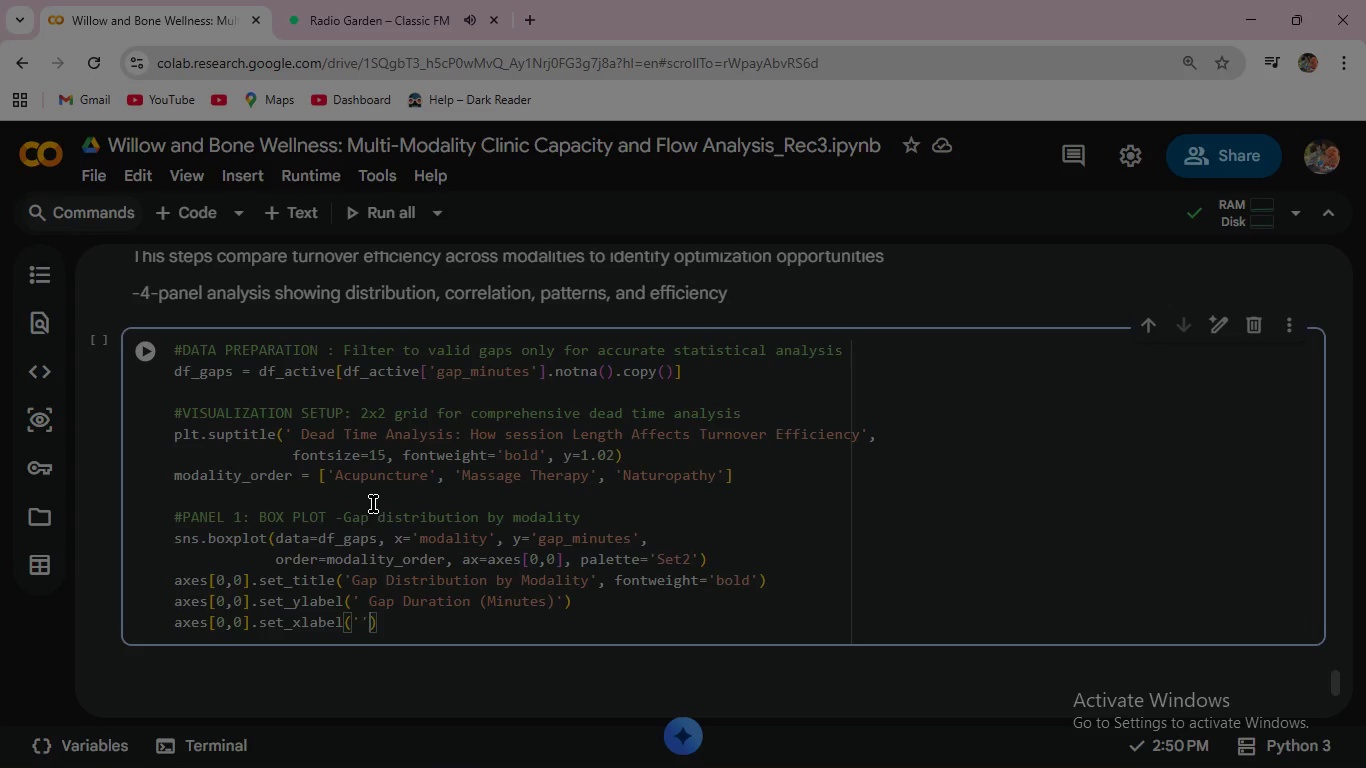 
key(Quote)
 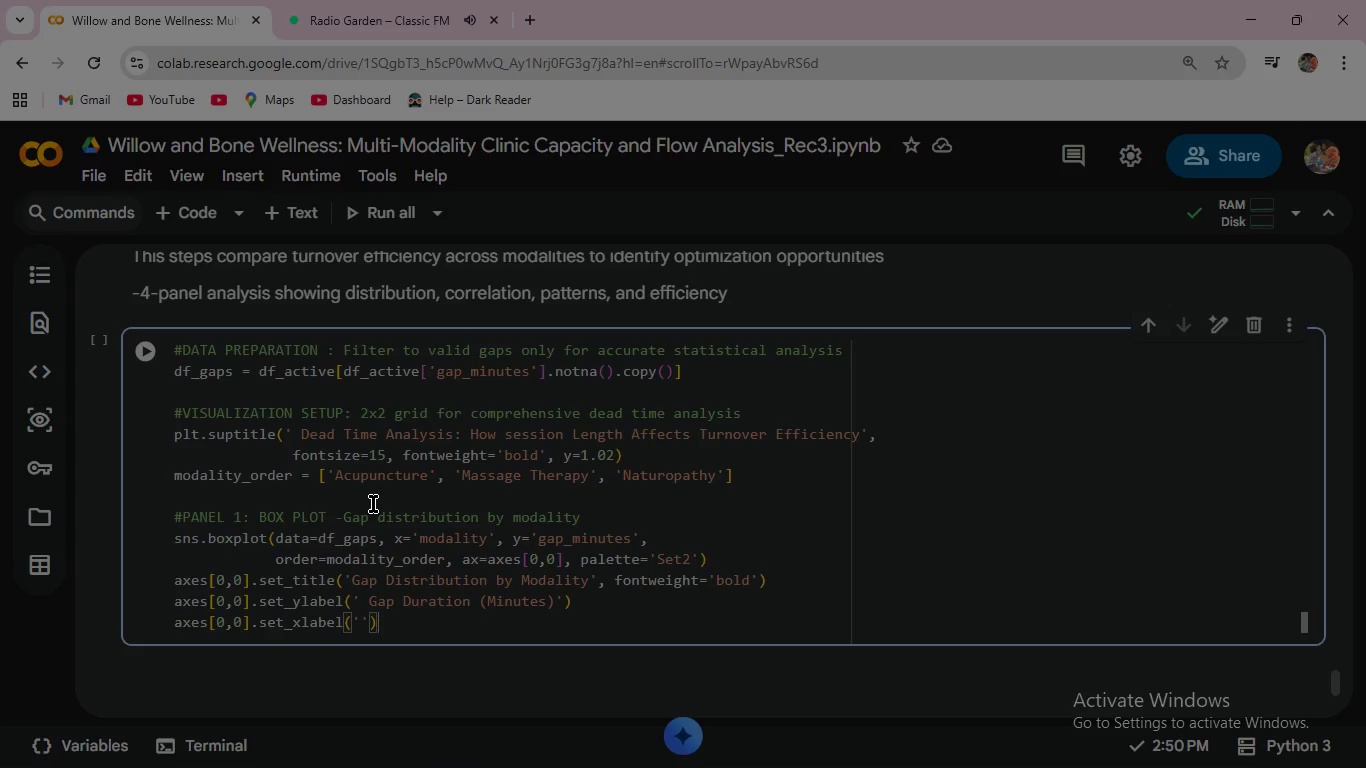 
key(ArrowRight)
 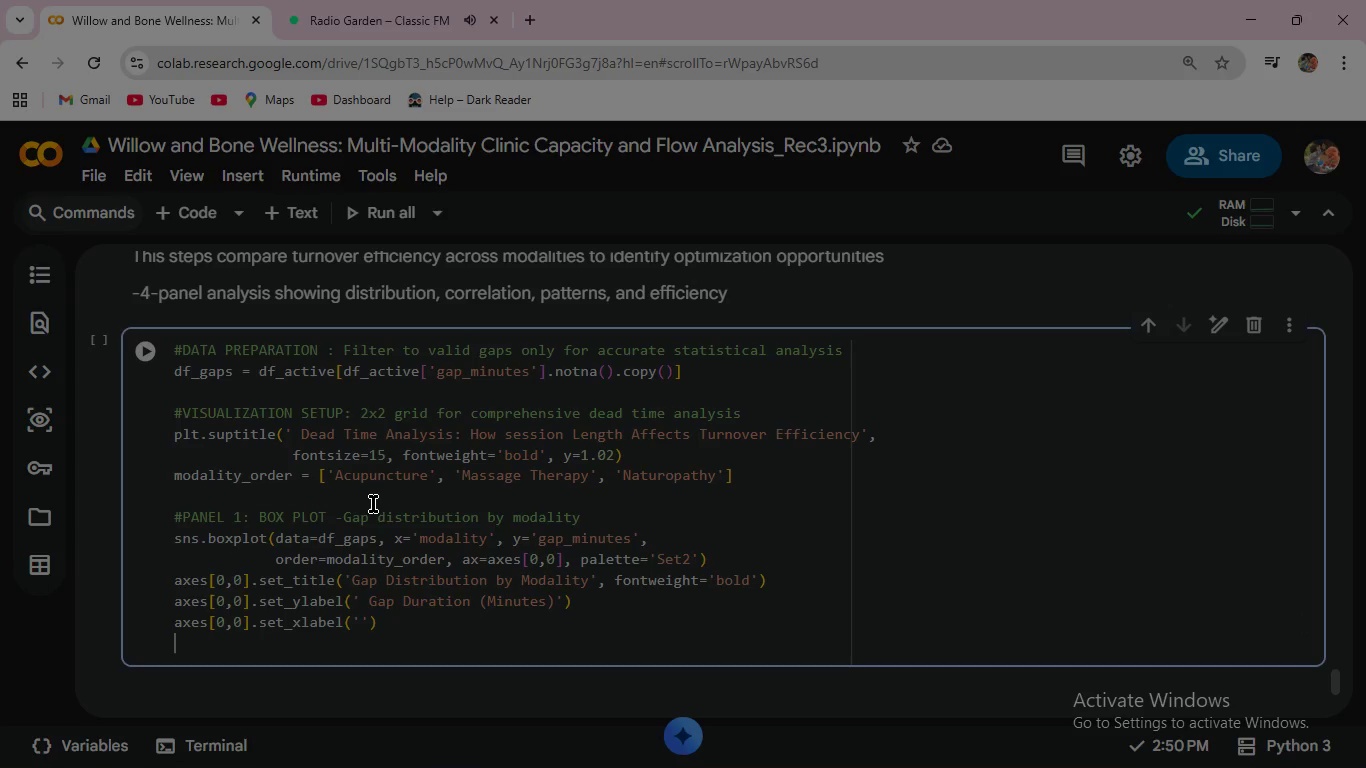 
key(ArrowRight)
 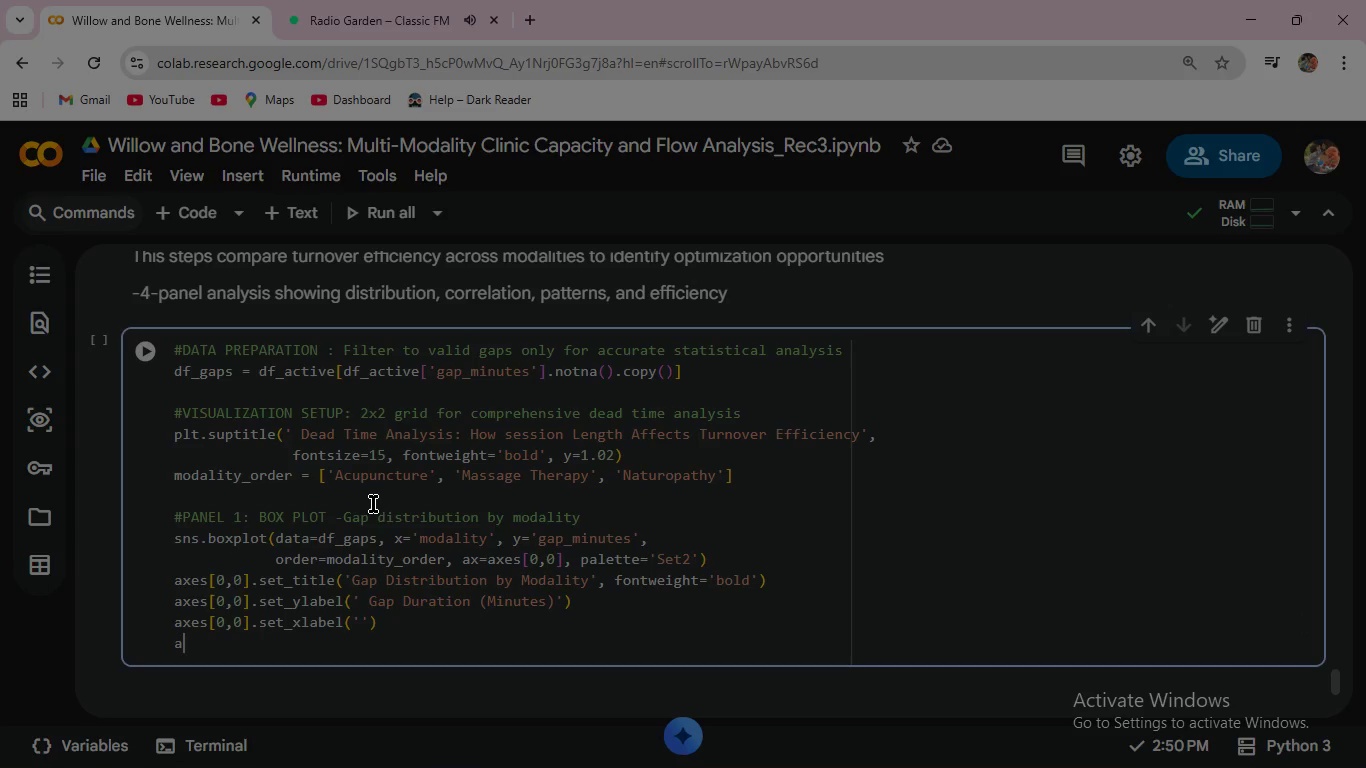 
key(Enter)
 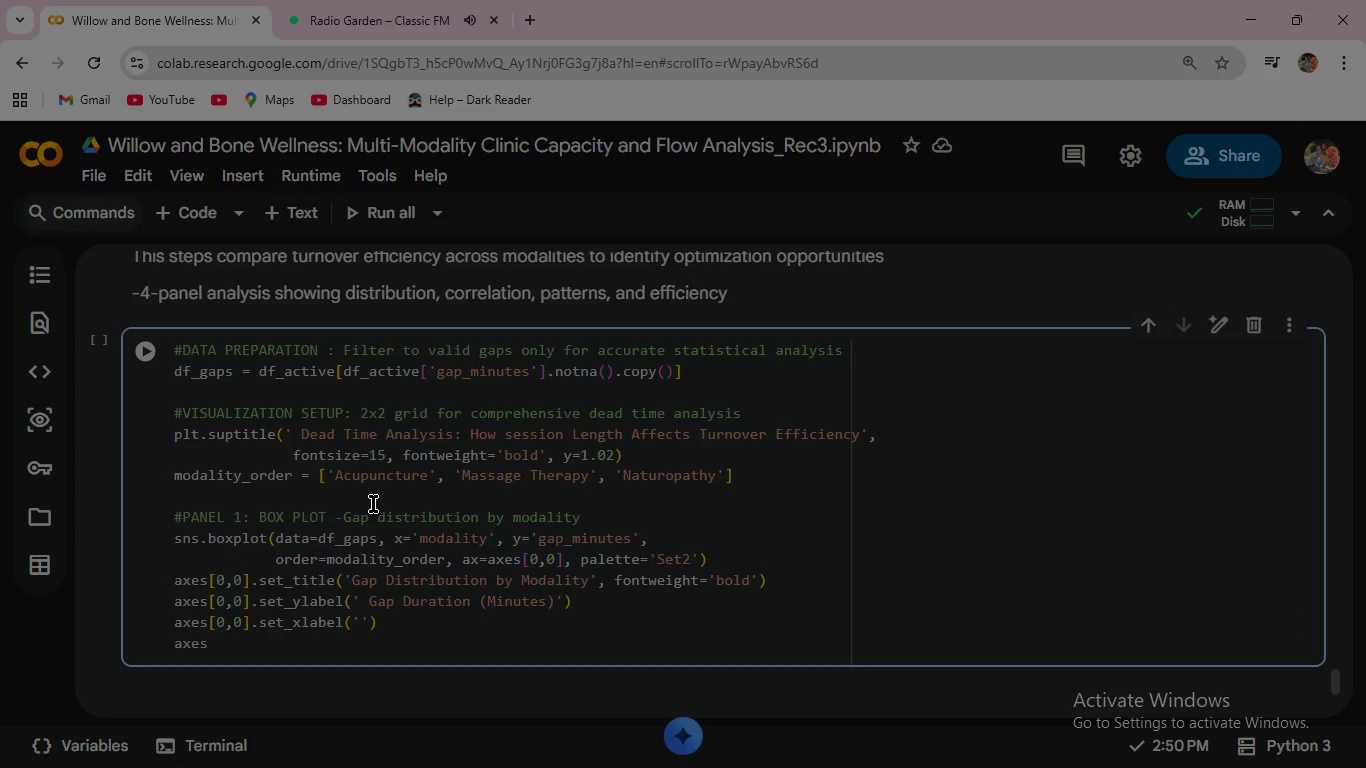 
type(axes[0,0)
 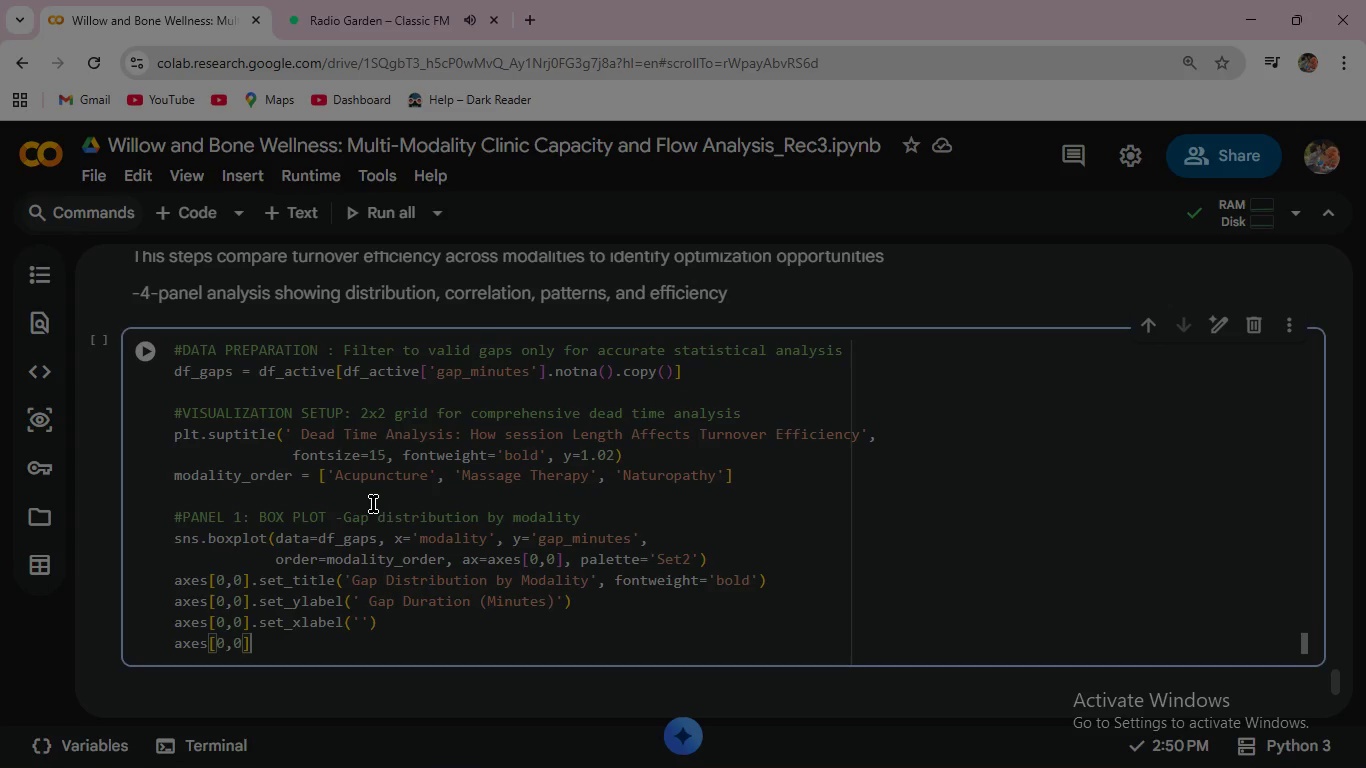 
key(ArrowRight)
 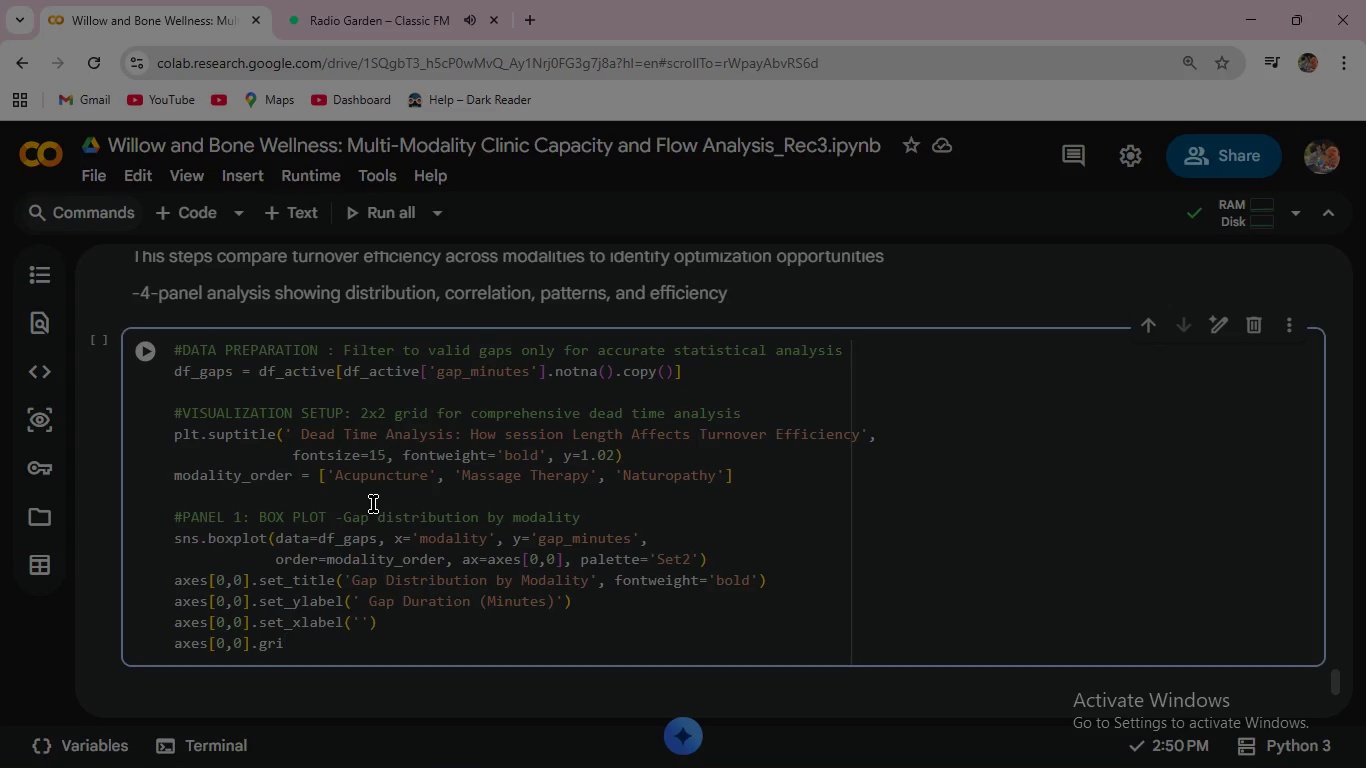 
type(.grid(axes=)
 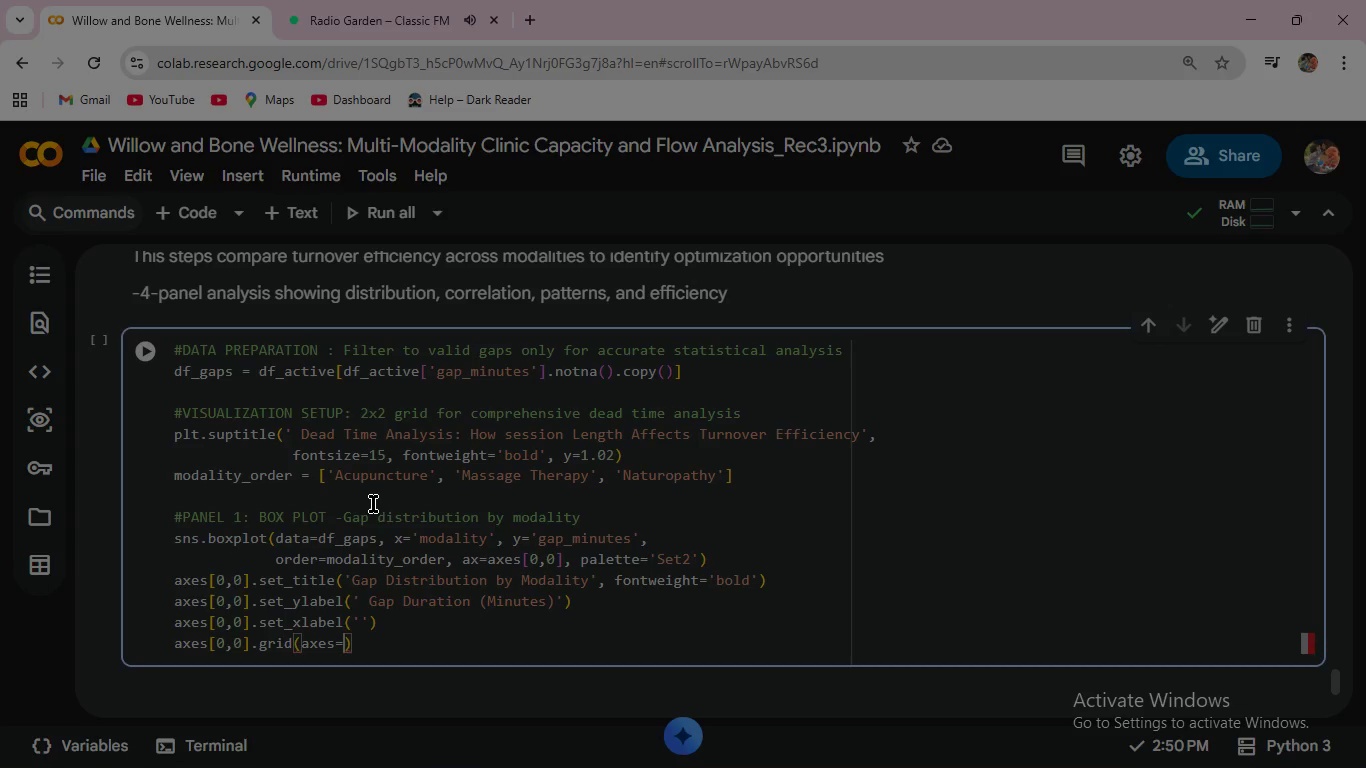 
wait(5.09)
 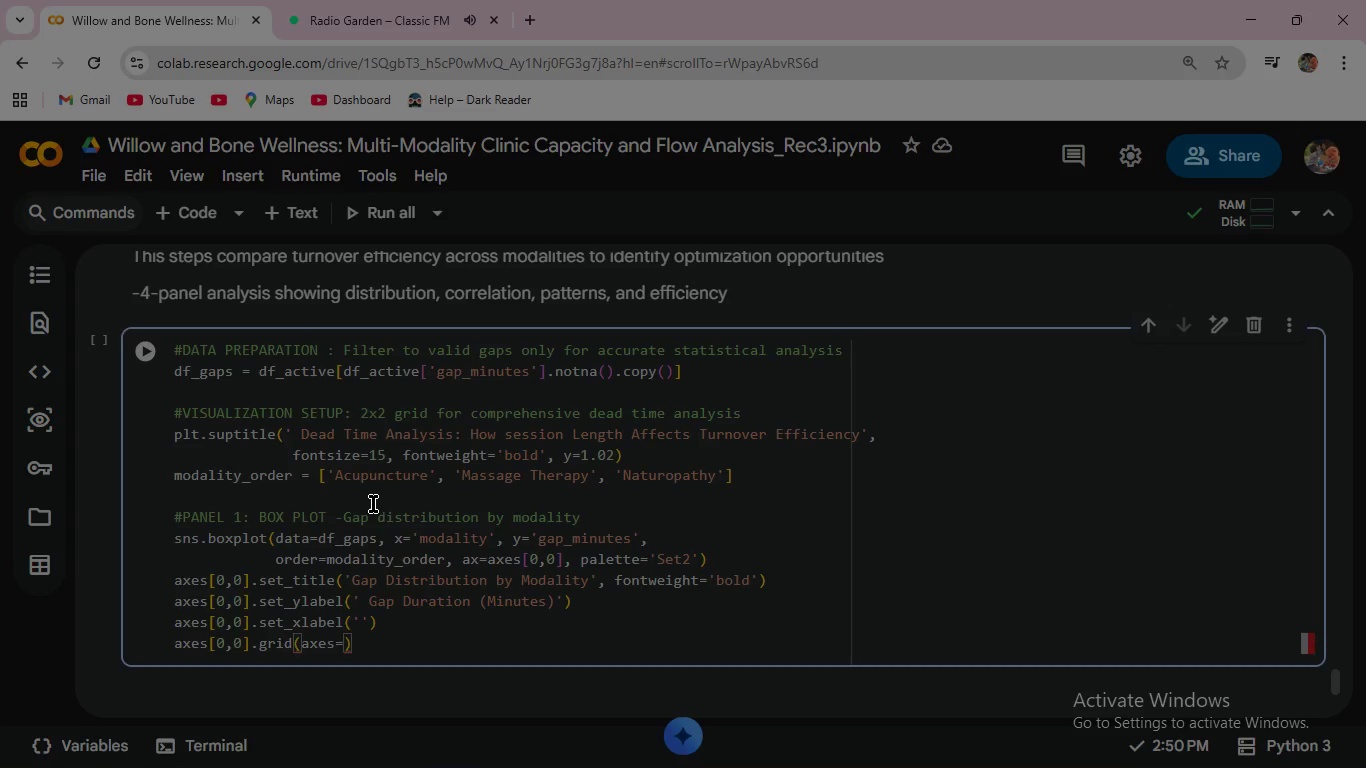 
key(Quote)
 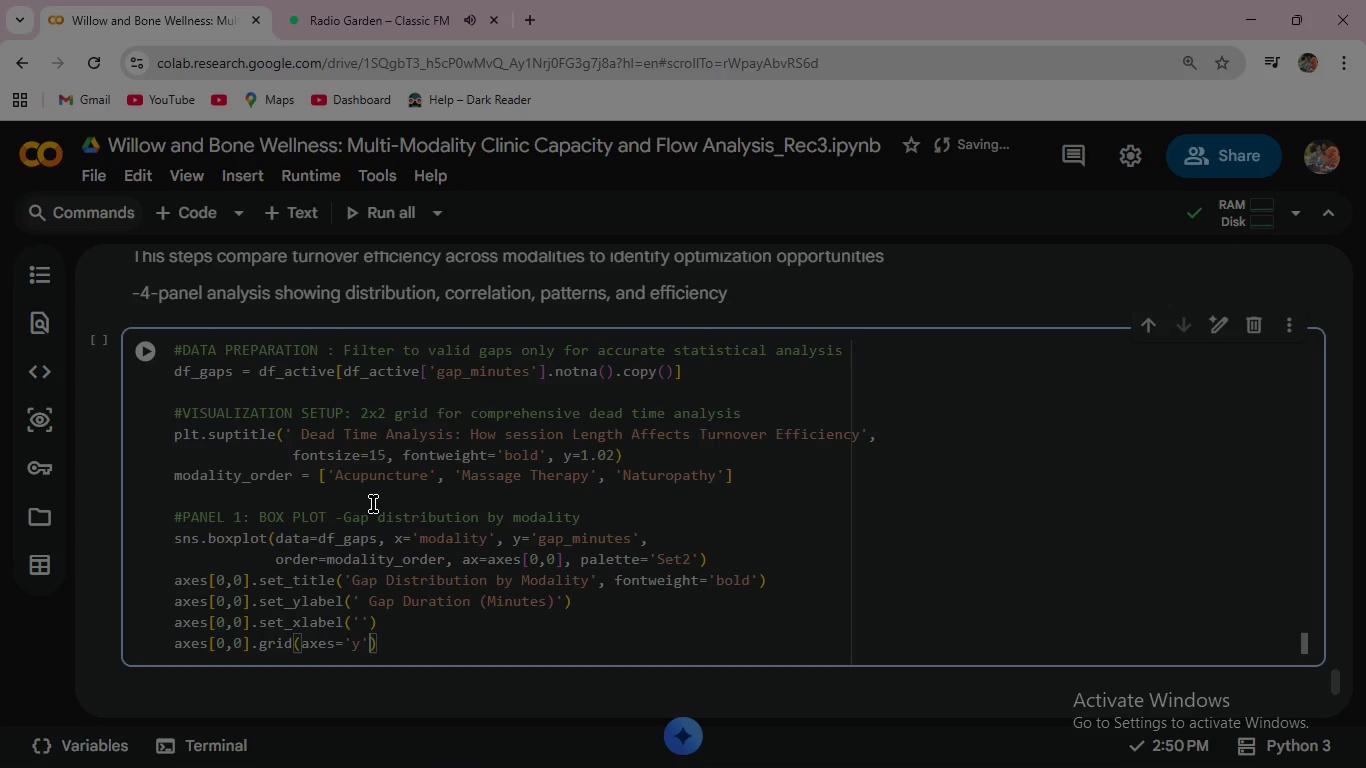 
key(Y)
 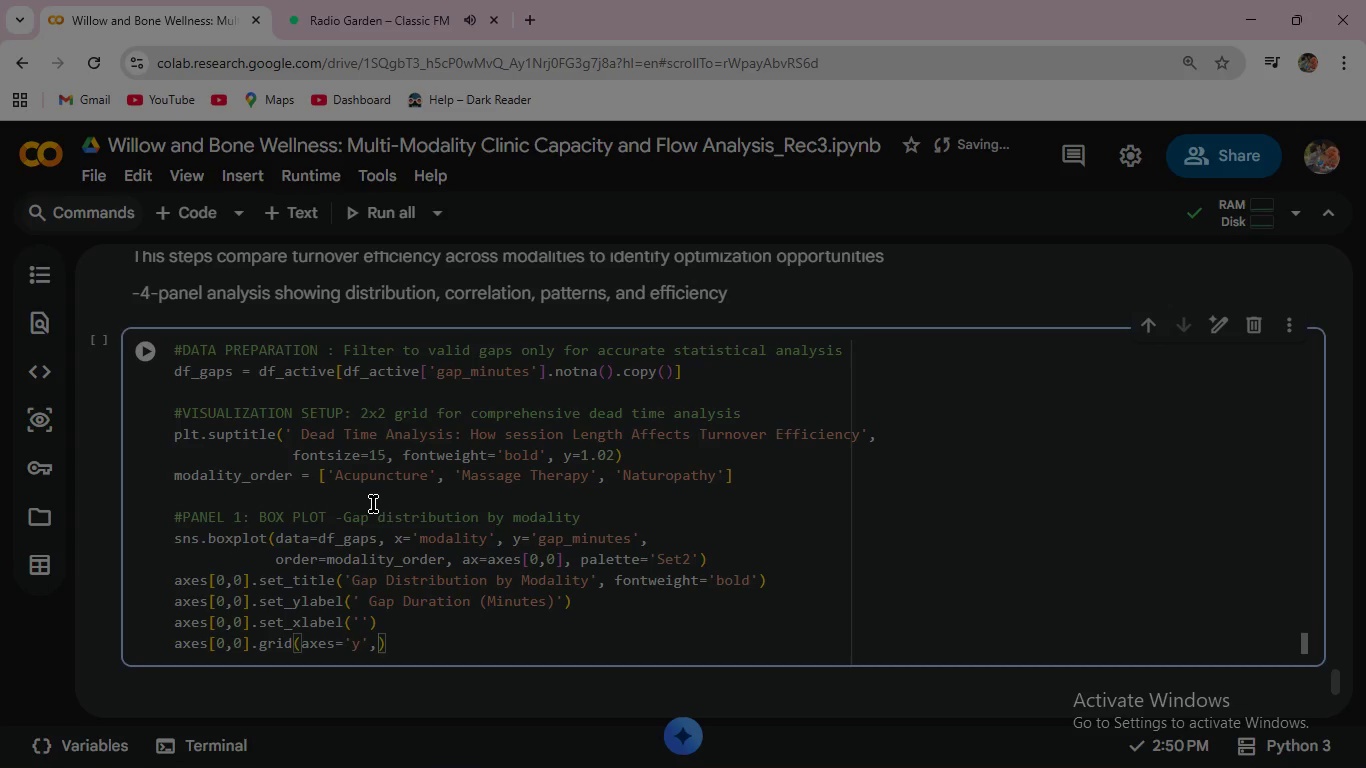 
key(ArrowRight)
 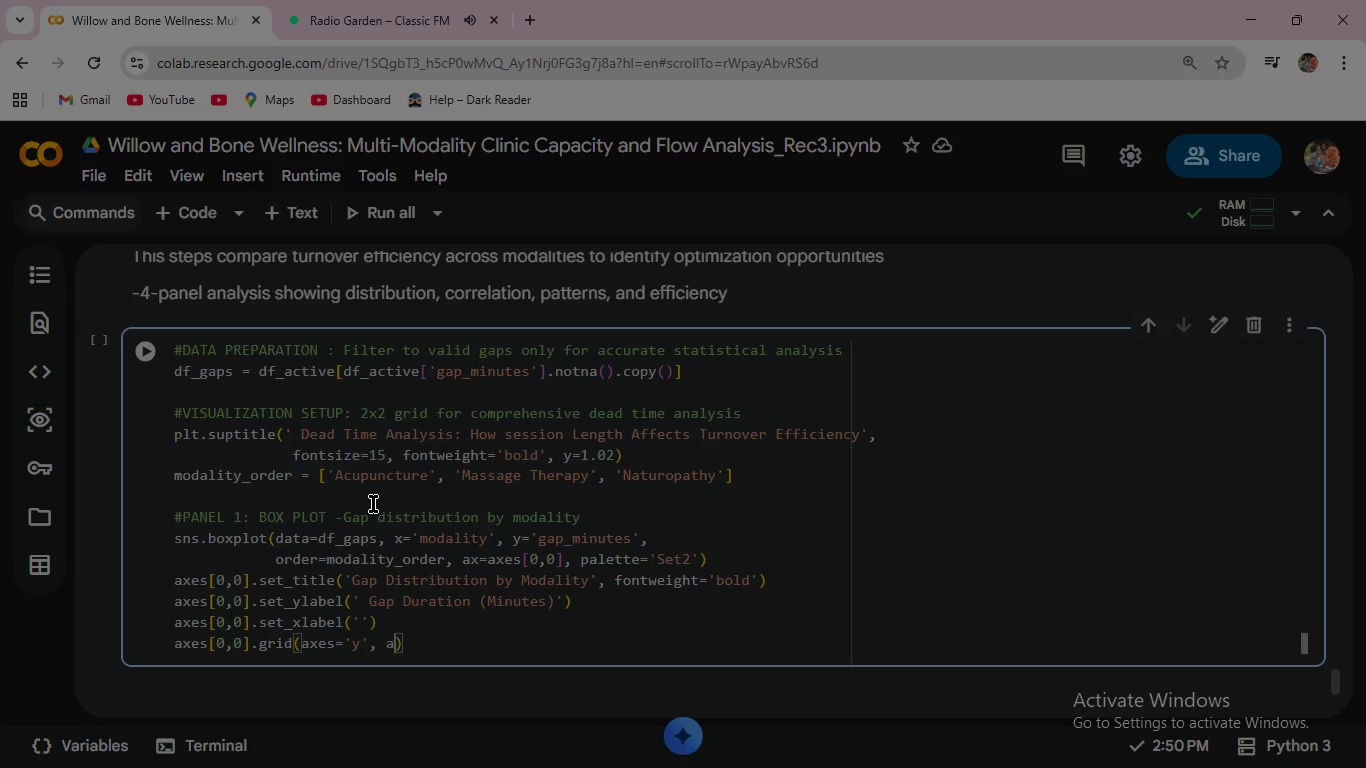 
type(, ap)
key(Backspace)
type(lp)
 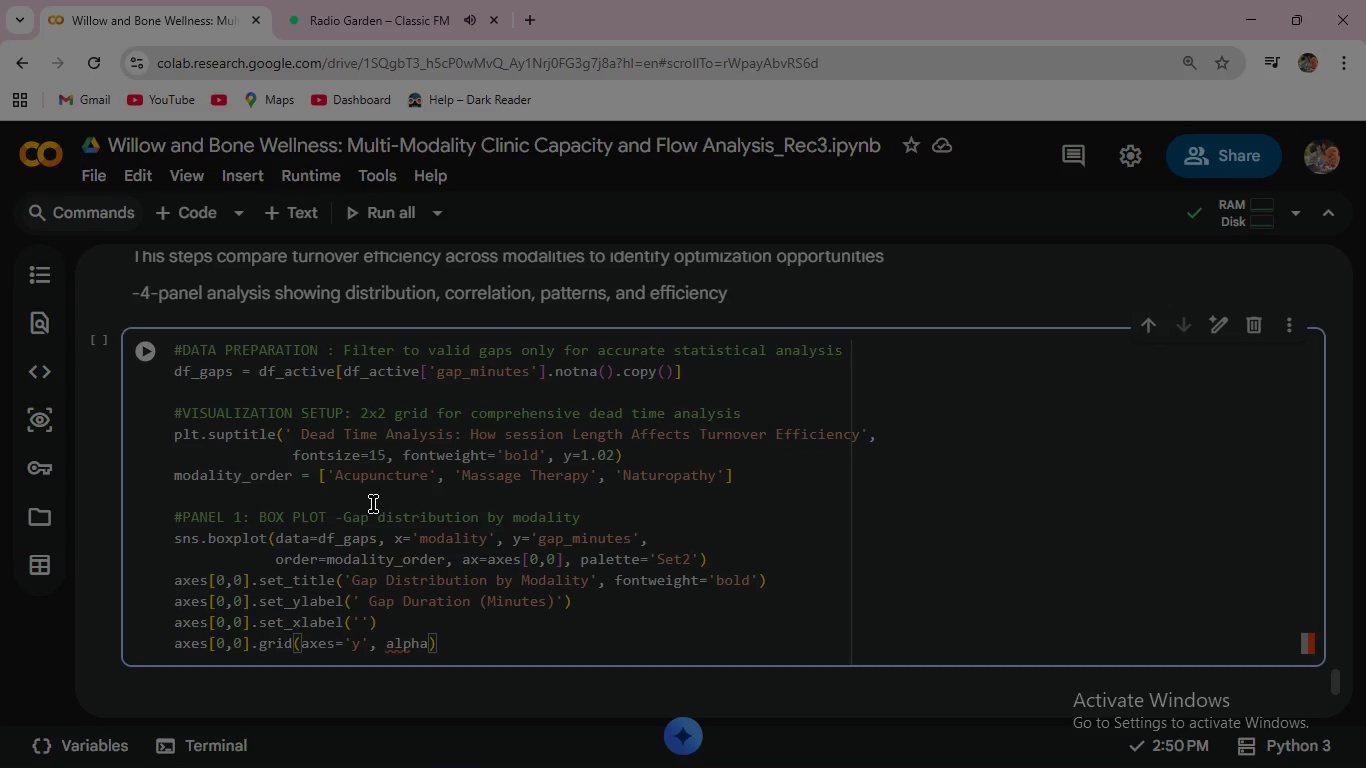 
type(ha=0.3)
 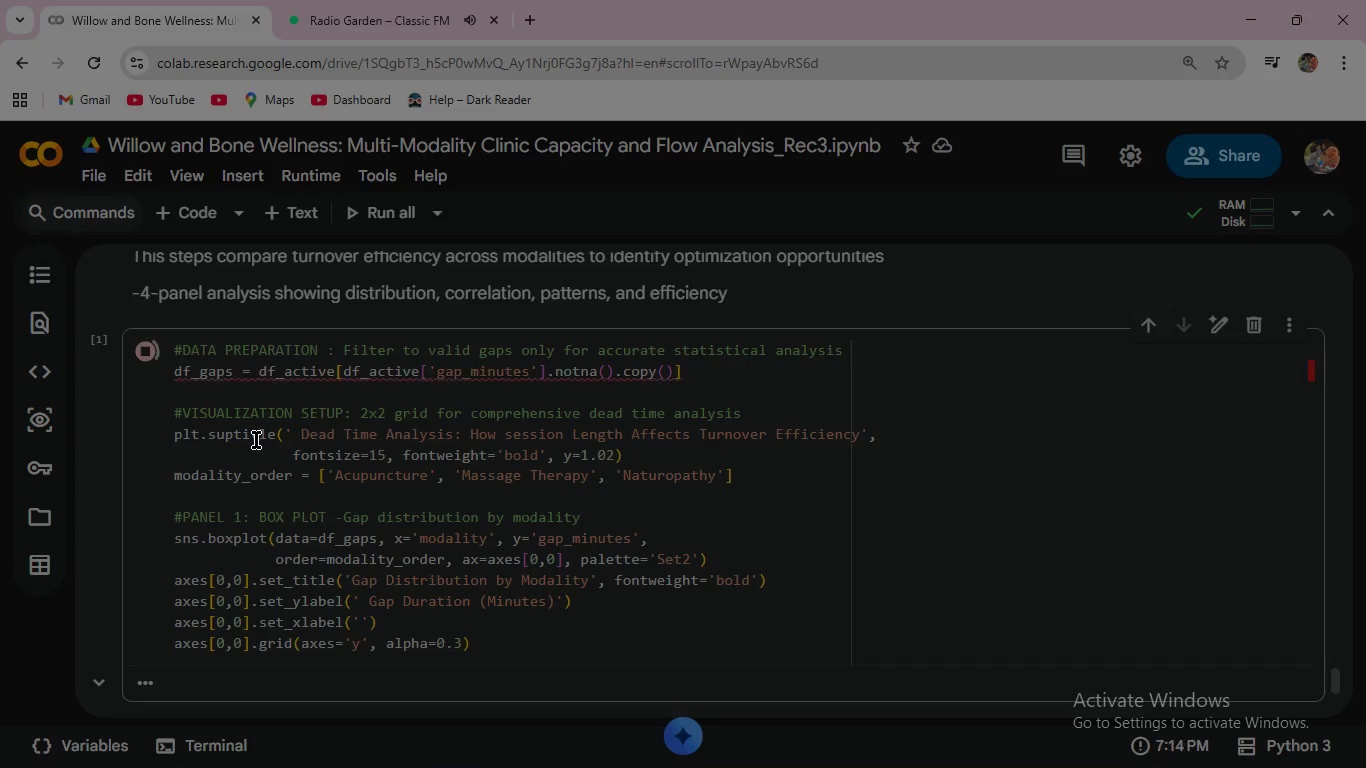 
left_click([151, 346])
 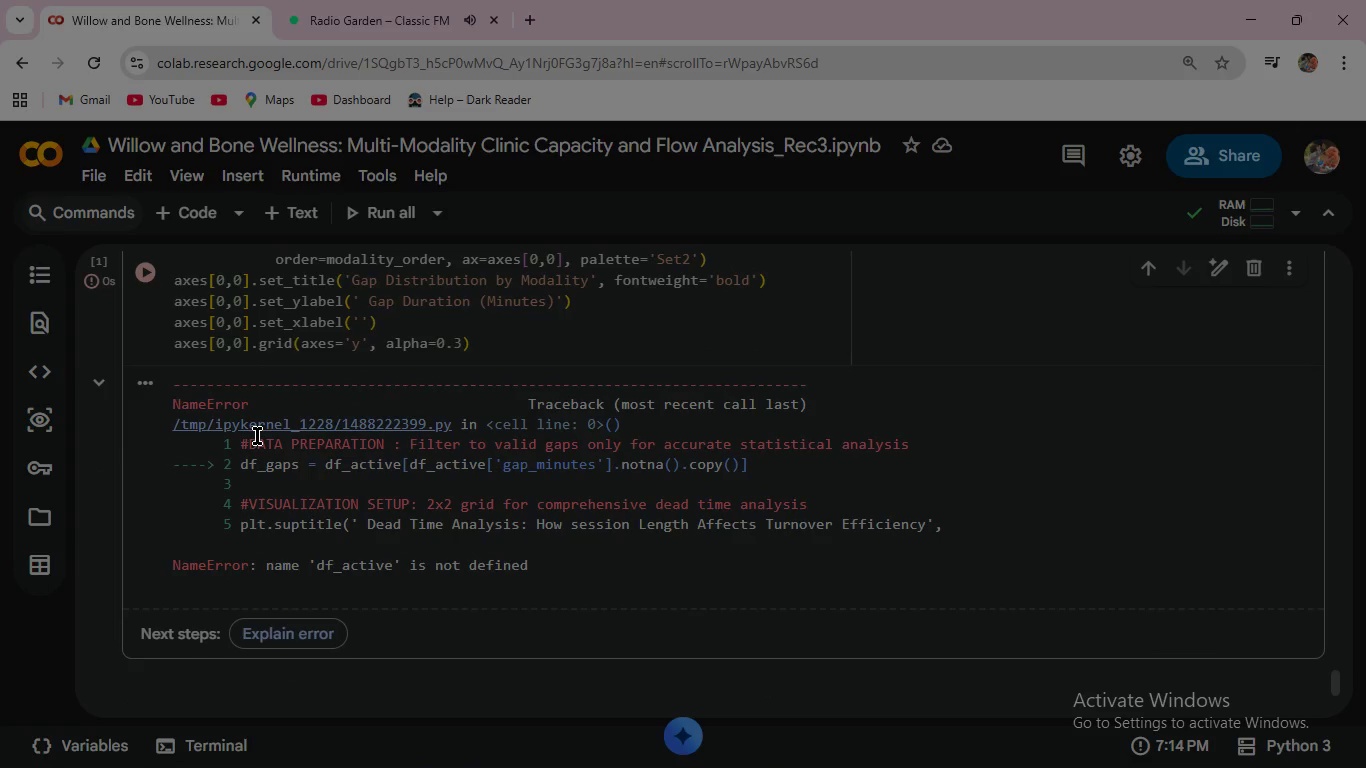 
scroll: coordinate [257, 436], scroll_direction: down, amount: 3.0
 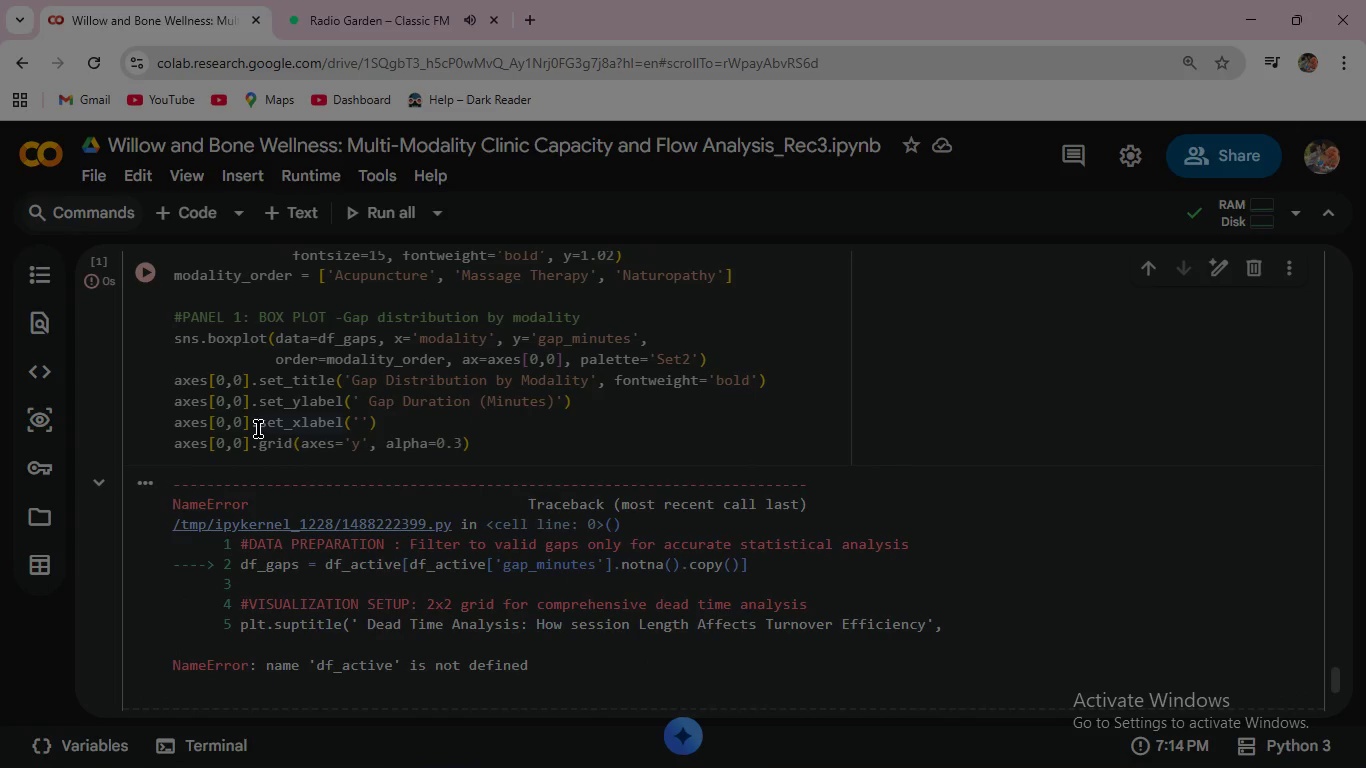 
scroll: coordinate [258, 426], scroll_direction: up, amount: 142.0
 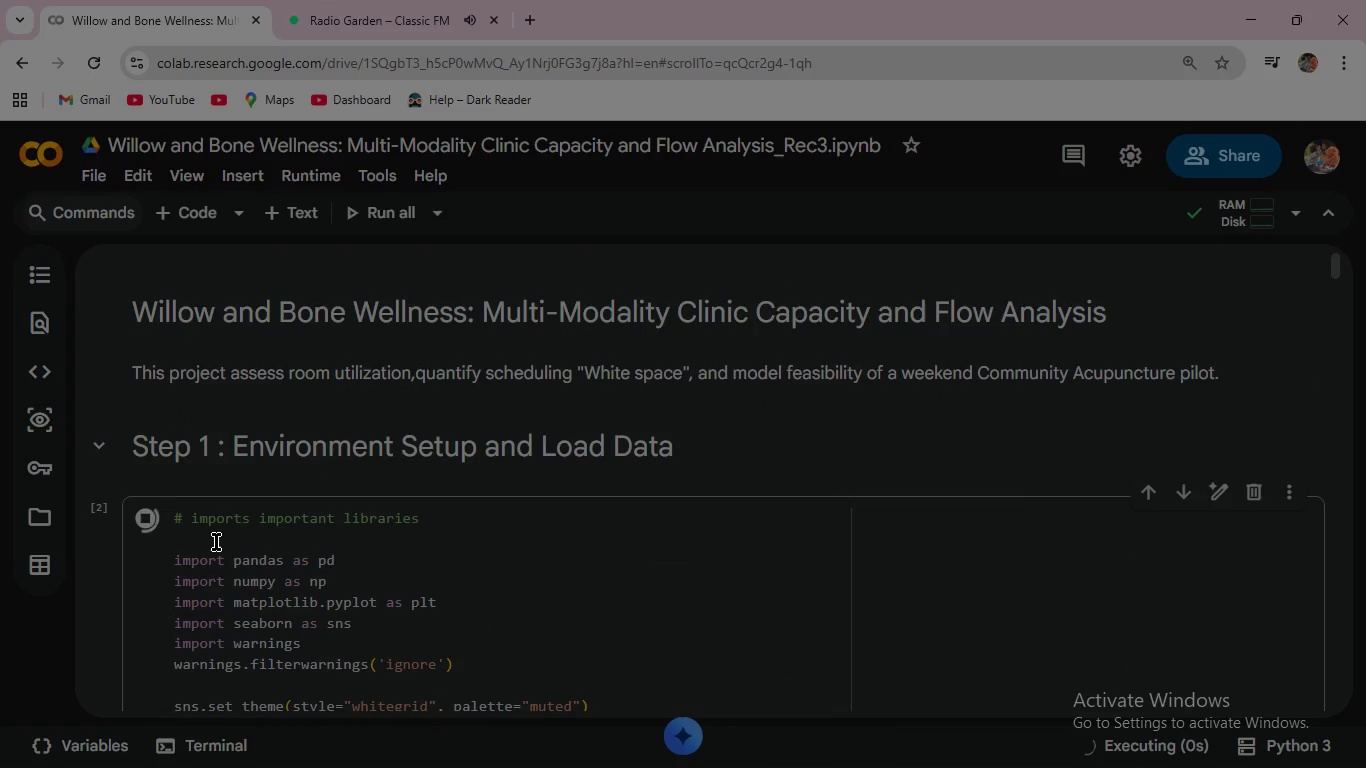 
left_click([141, 512])
 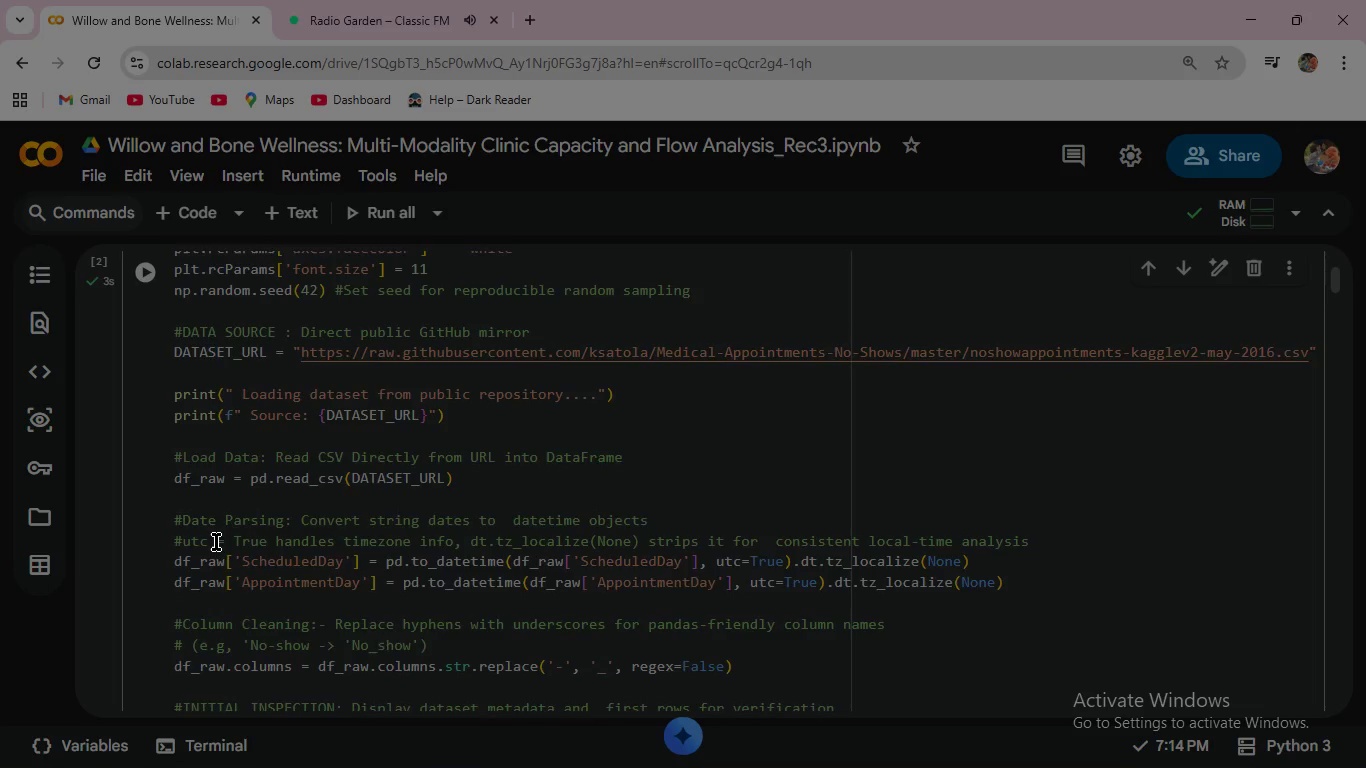 
scroll: coordinate [216, 527], scroll_direction: down, amount: 27.0
 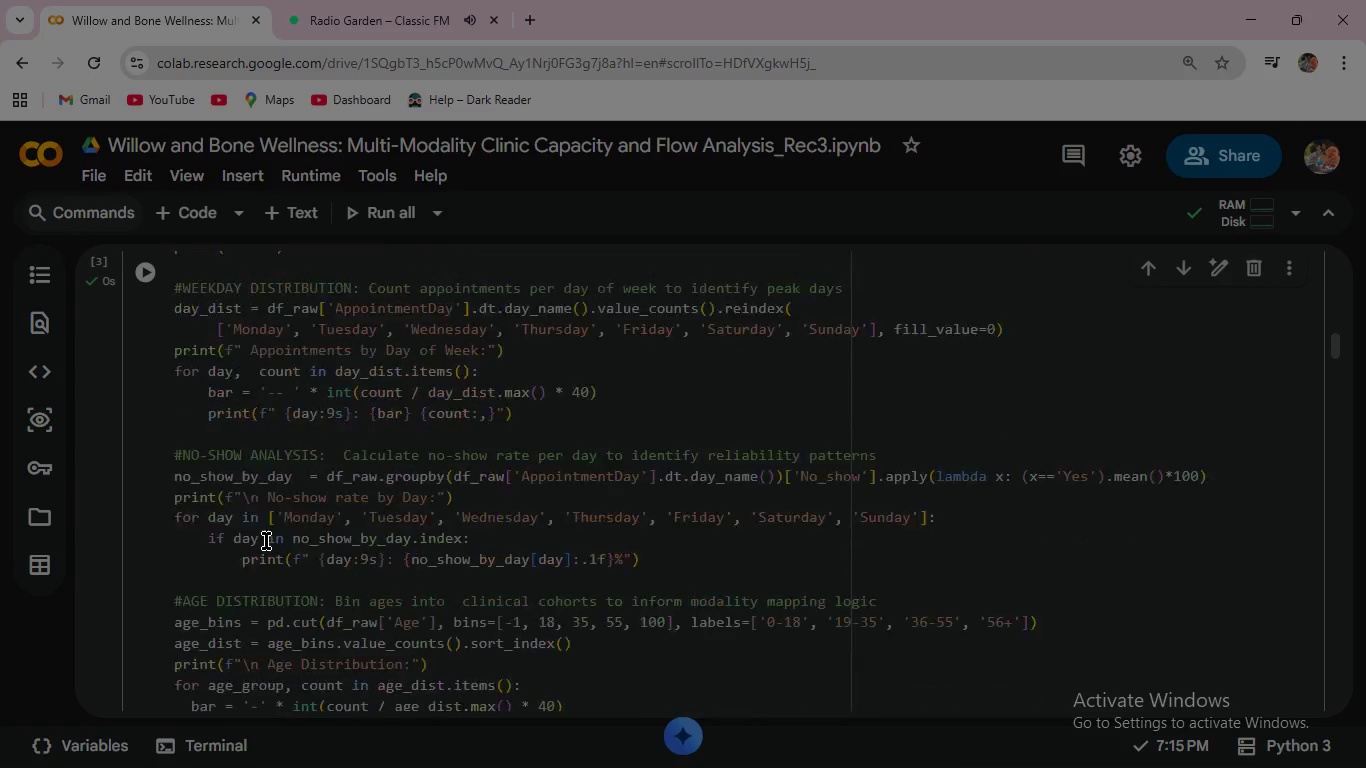 
left_click([145, 290])
 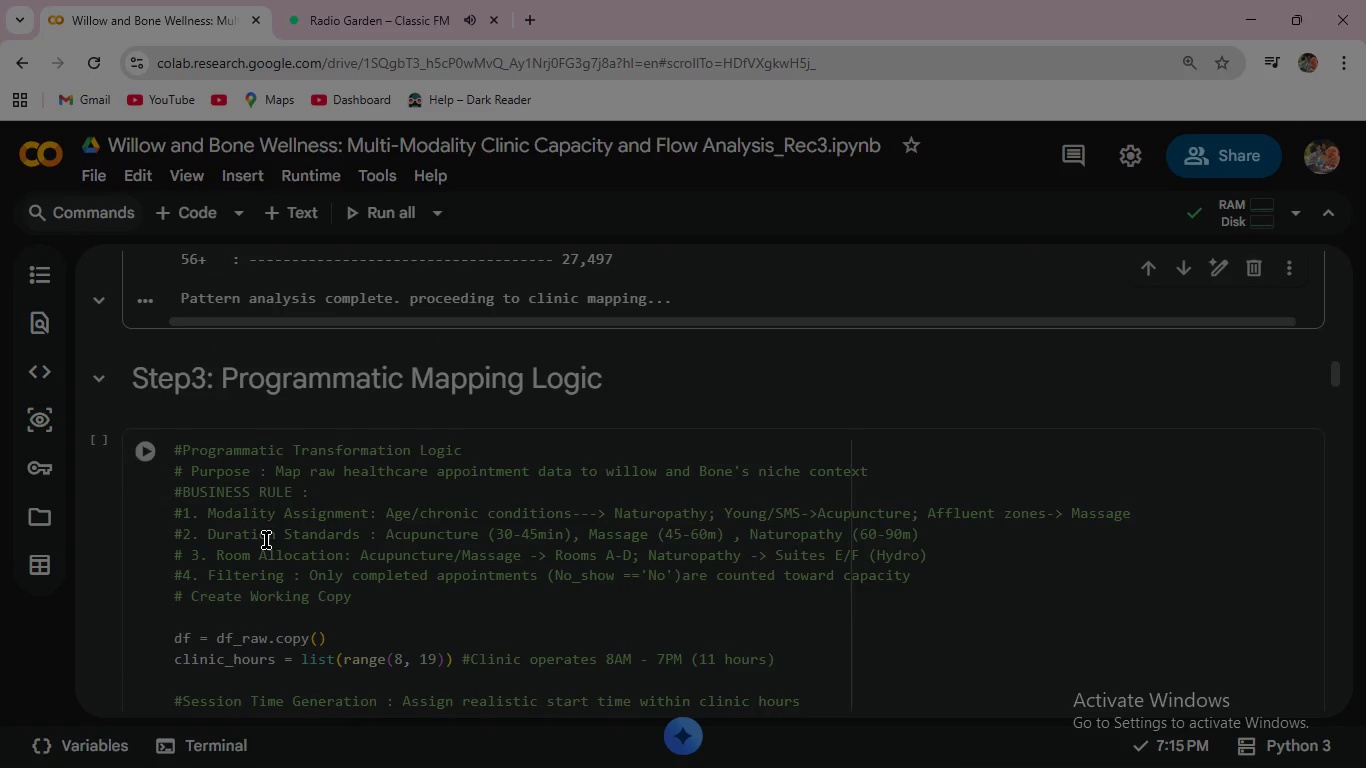 
scroll: coordinate [266, 540], scroll_direction: down, amount: 11.0
 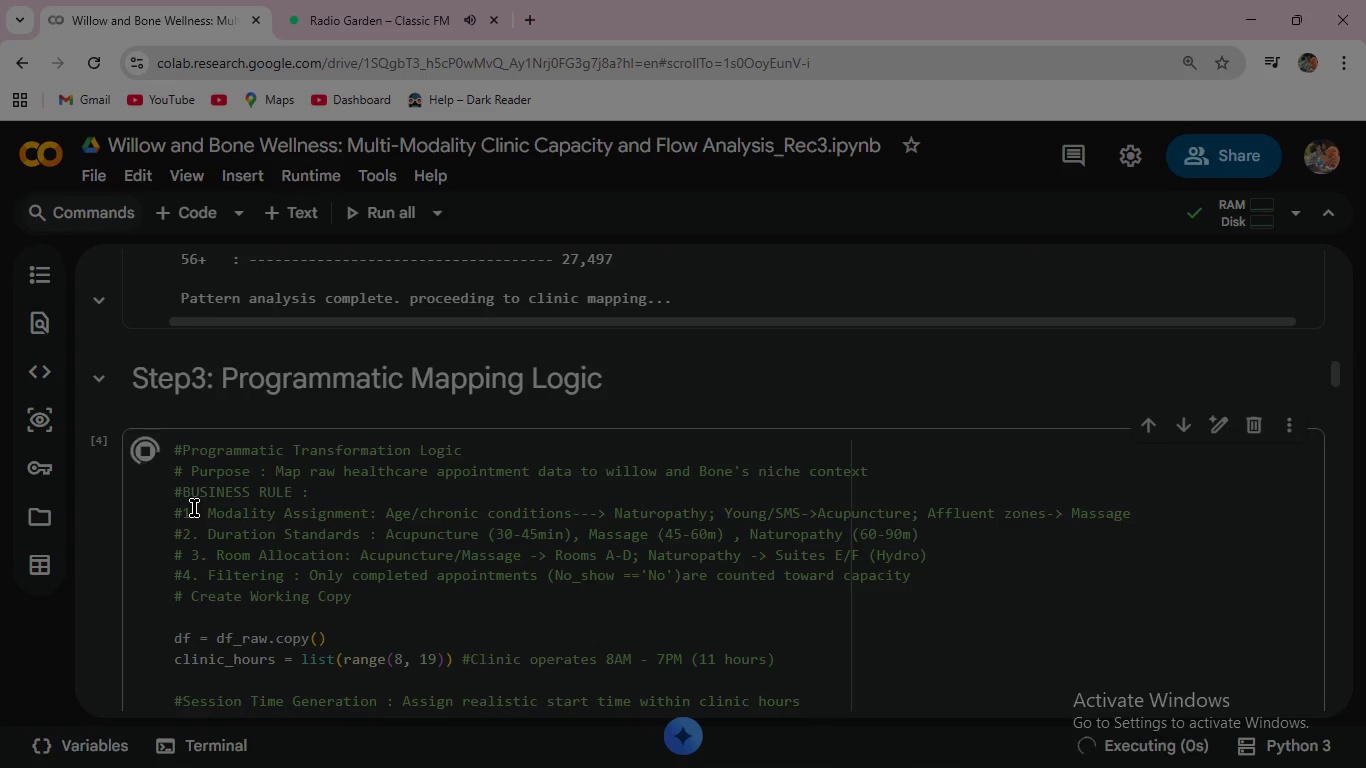 
left_click([152, 448])
 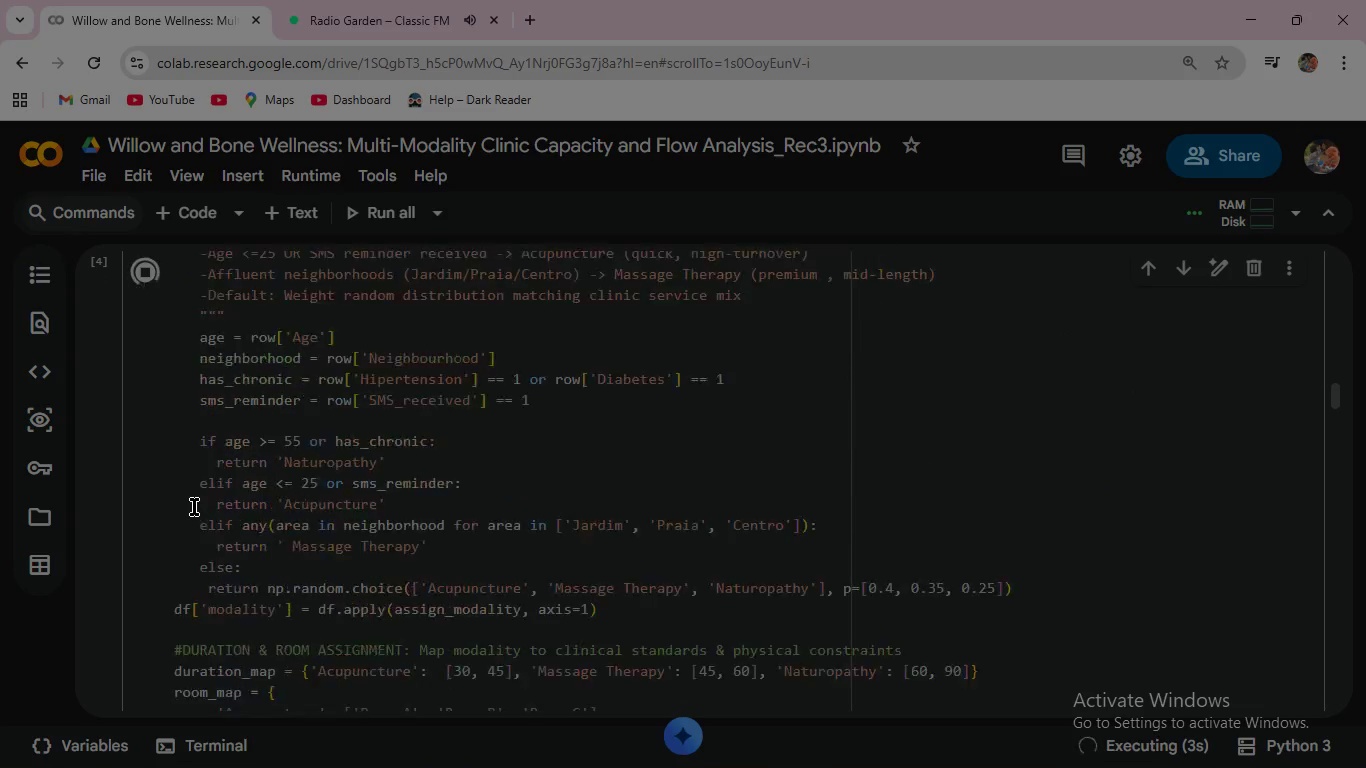 
scroll: coordinate [194, 507], scroll_direction: down, amount: 17.0
 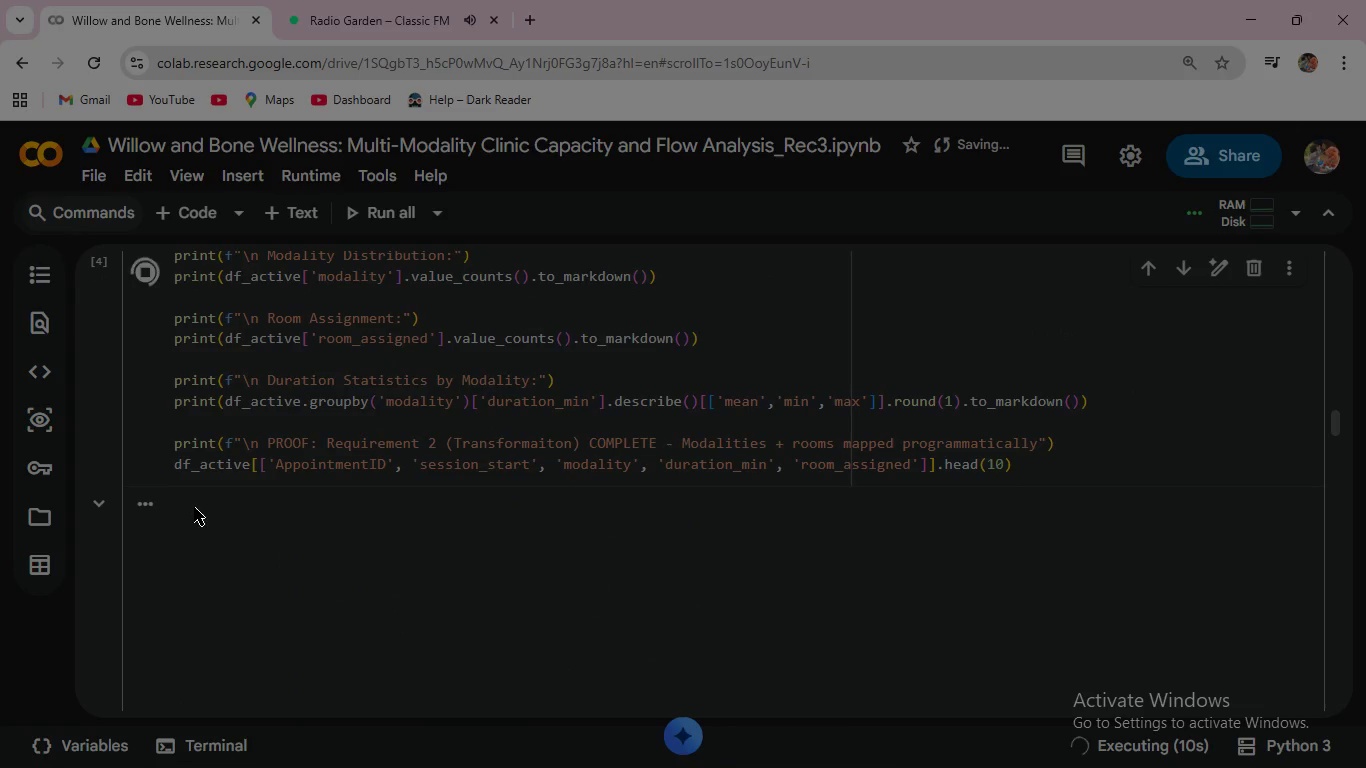 
wait(8.36)
 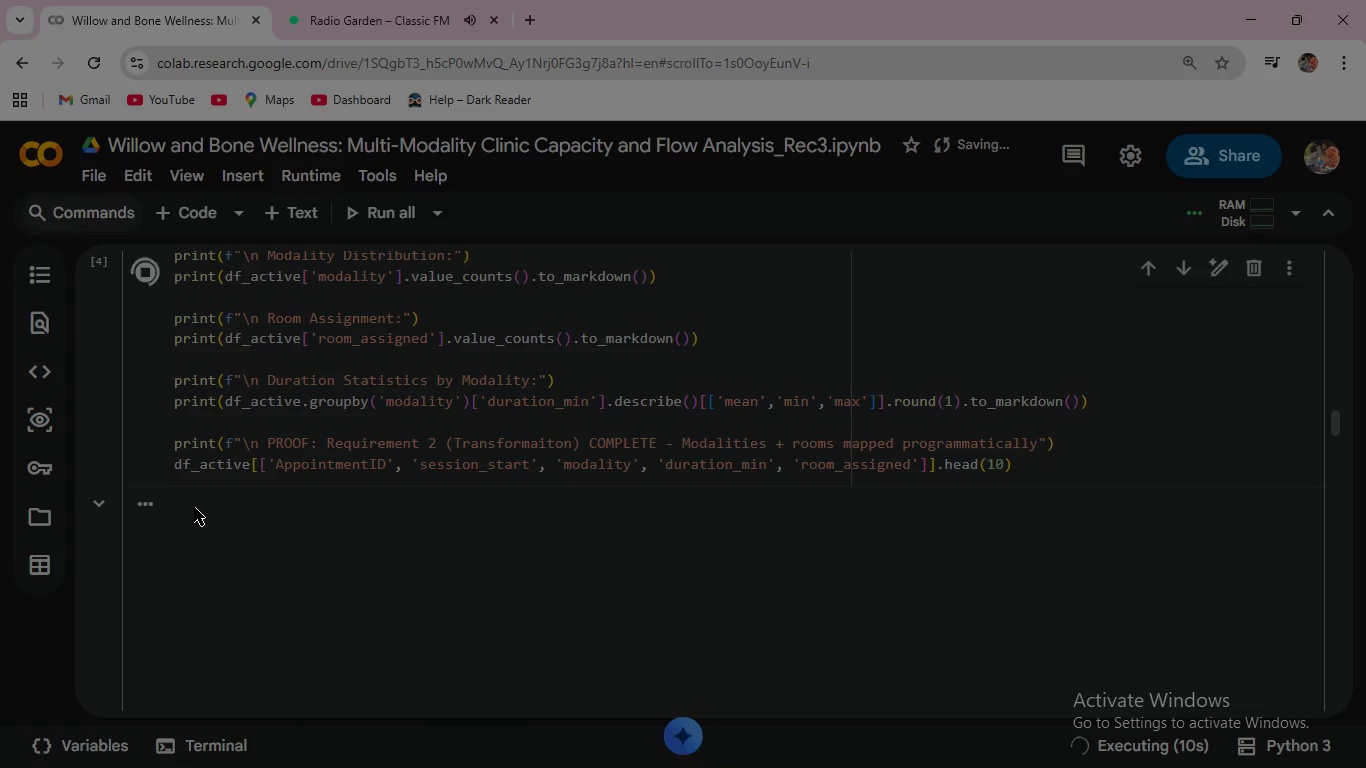 
scroll: coordinate [331, 406], scroll_direction: down, amount: 13.0
 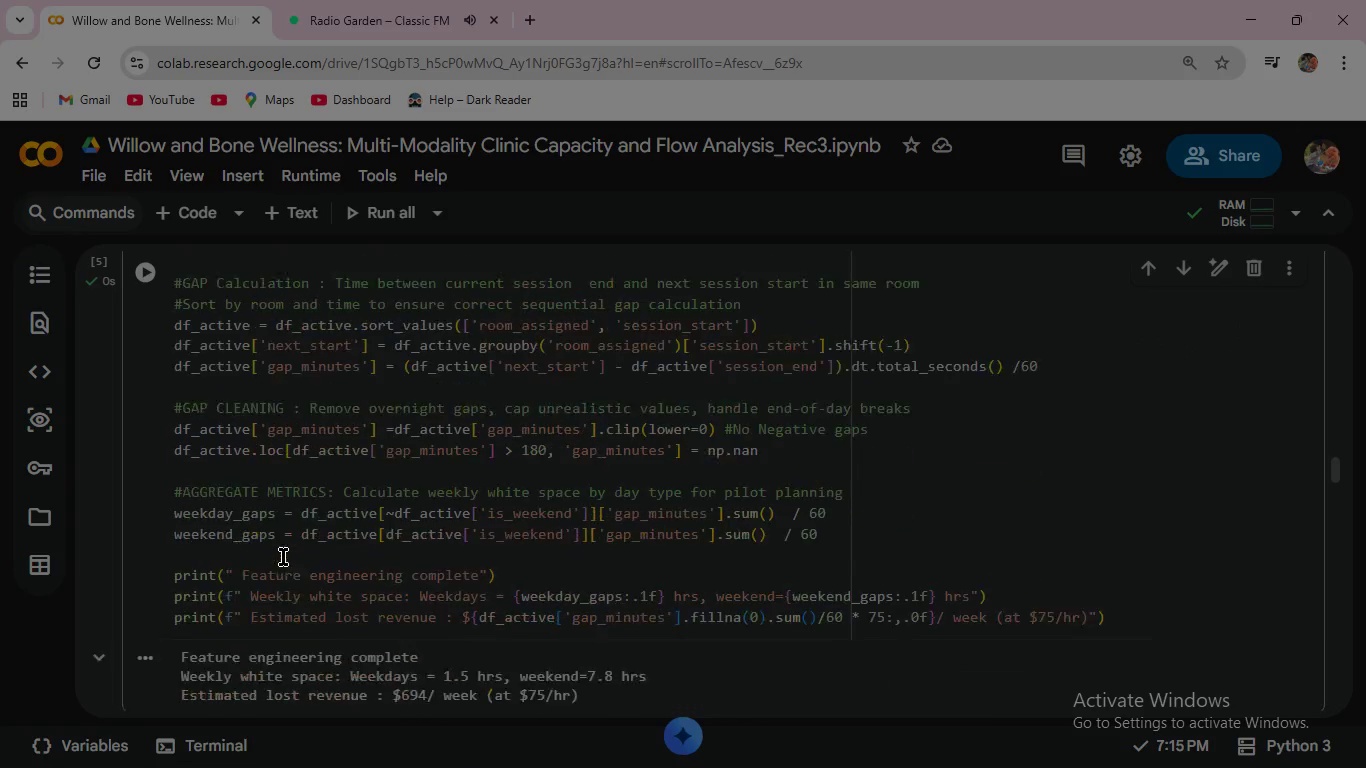 
left_click([147, 375])
 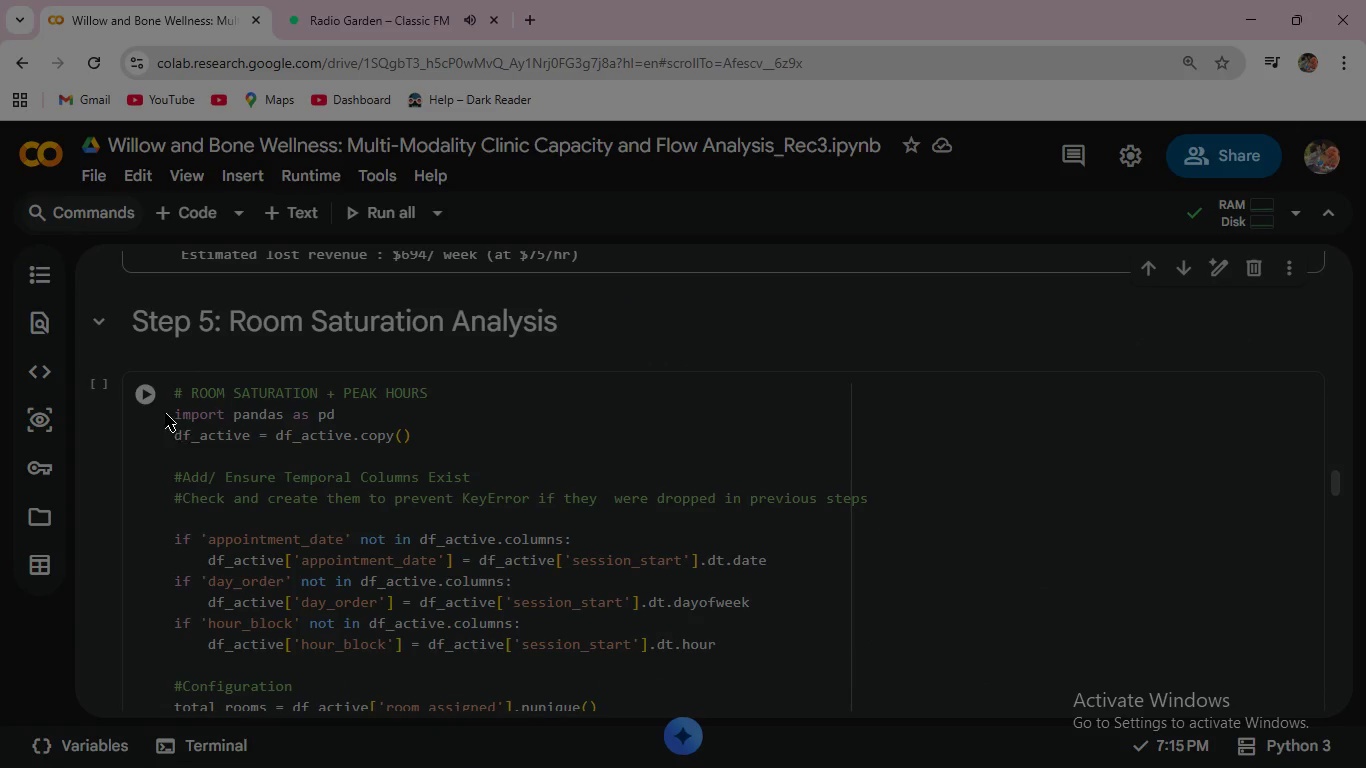 
scroll: coordinate [283, 556], scroll_direction: down, amount: 21.0
 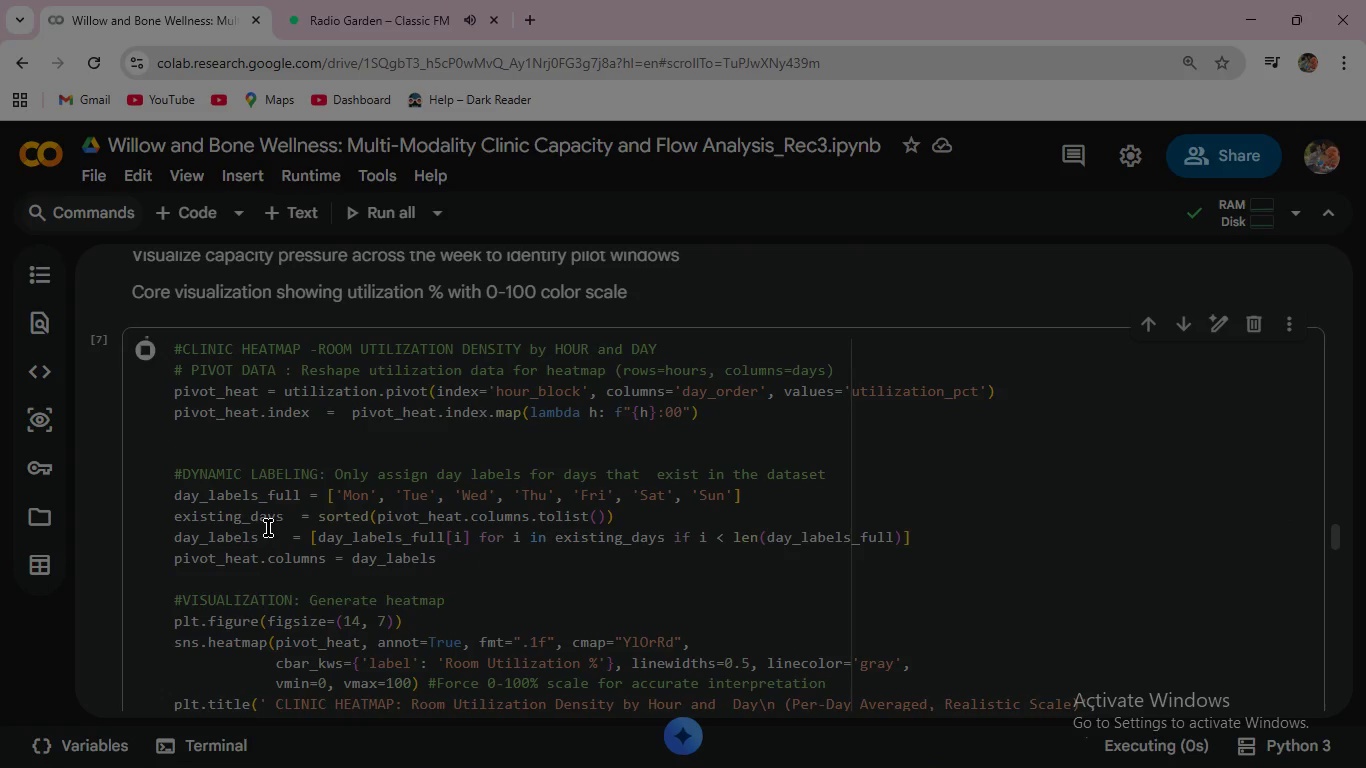 
left_click([153, 347])
 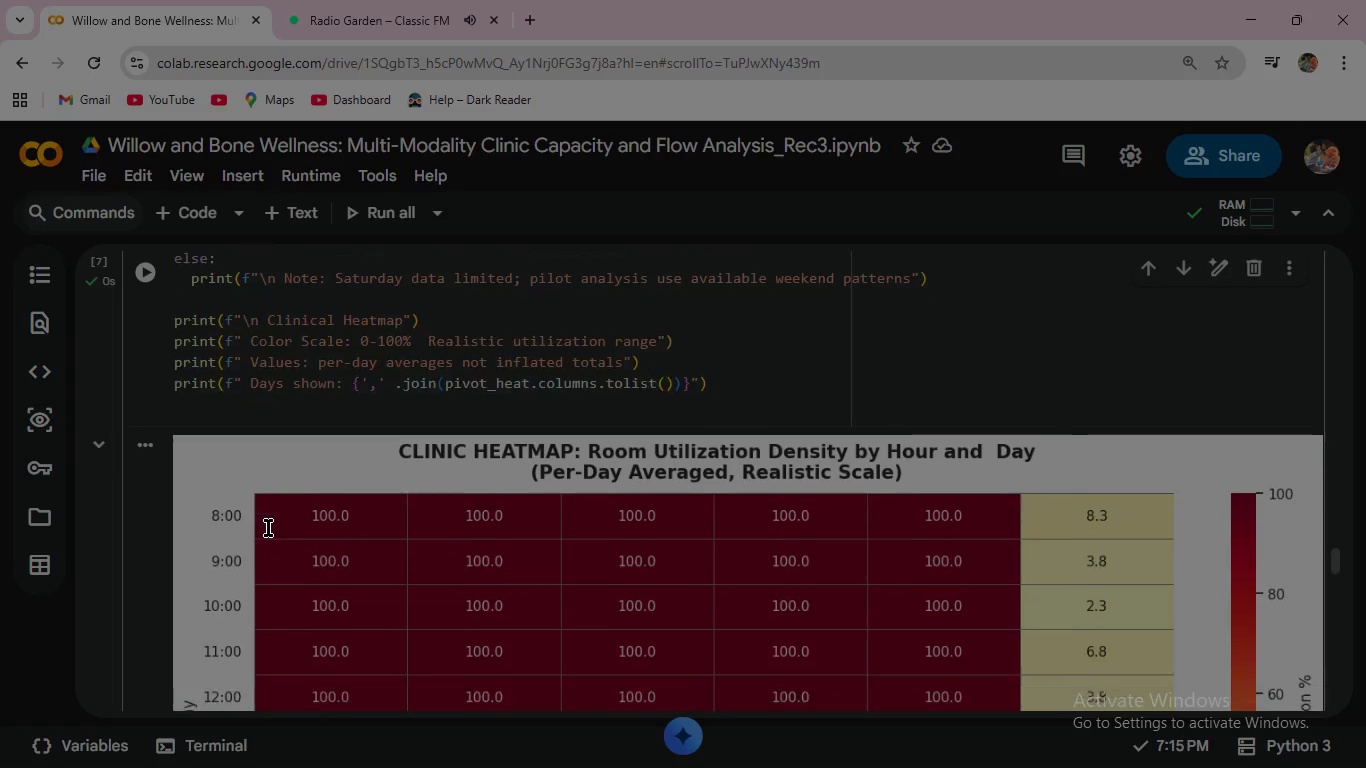 
scroll: coordinate [249, 595], scroll_direction: down, amount: 39.0
 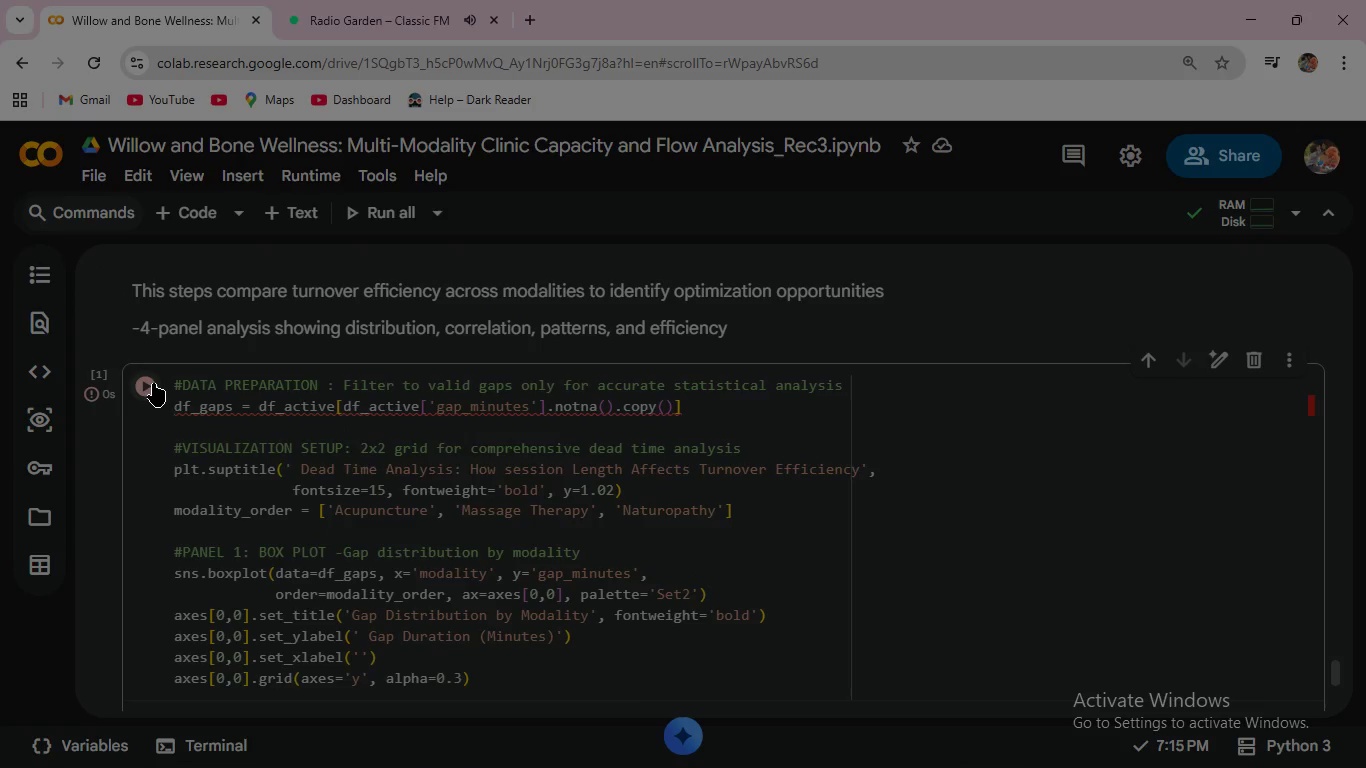 
left_click([140, 495])
 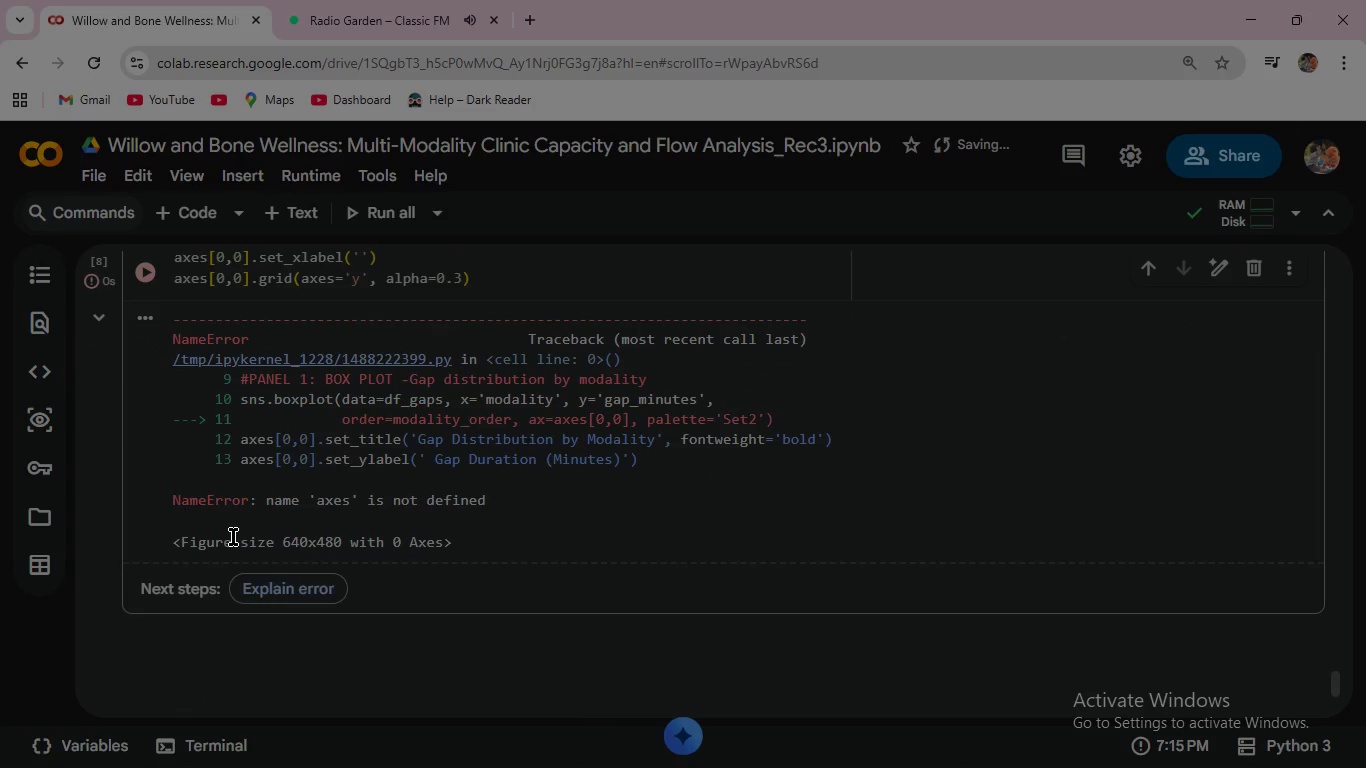 
scroll: coordinate [233, 537], scroll_direction: down, amount: 4.0
 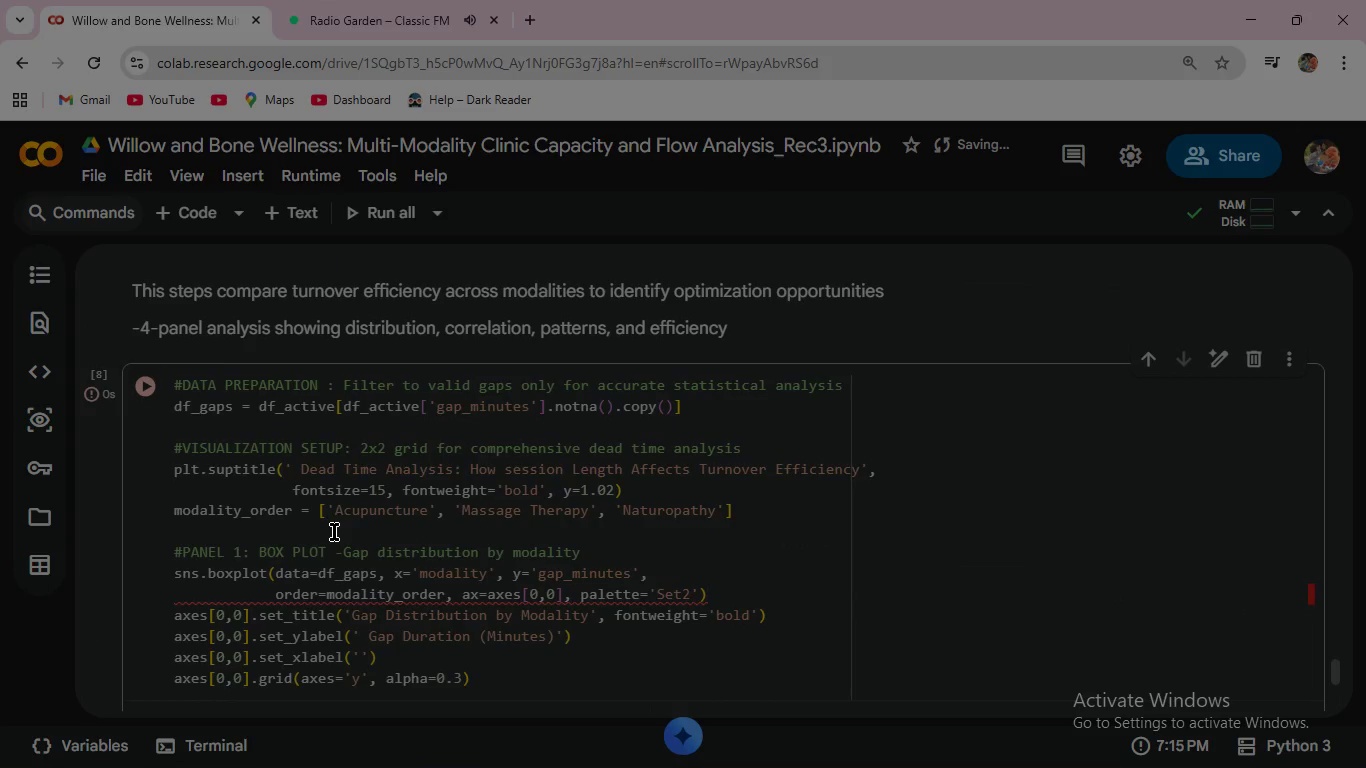 
scroll: coordinate [334, 532], scroll_direction: up, amount: 4.0
 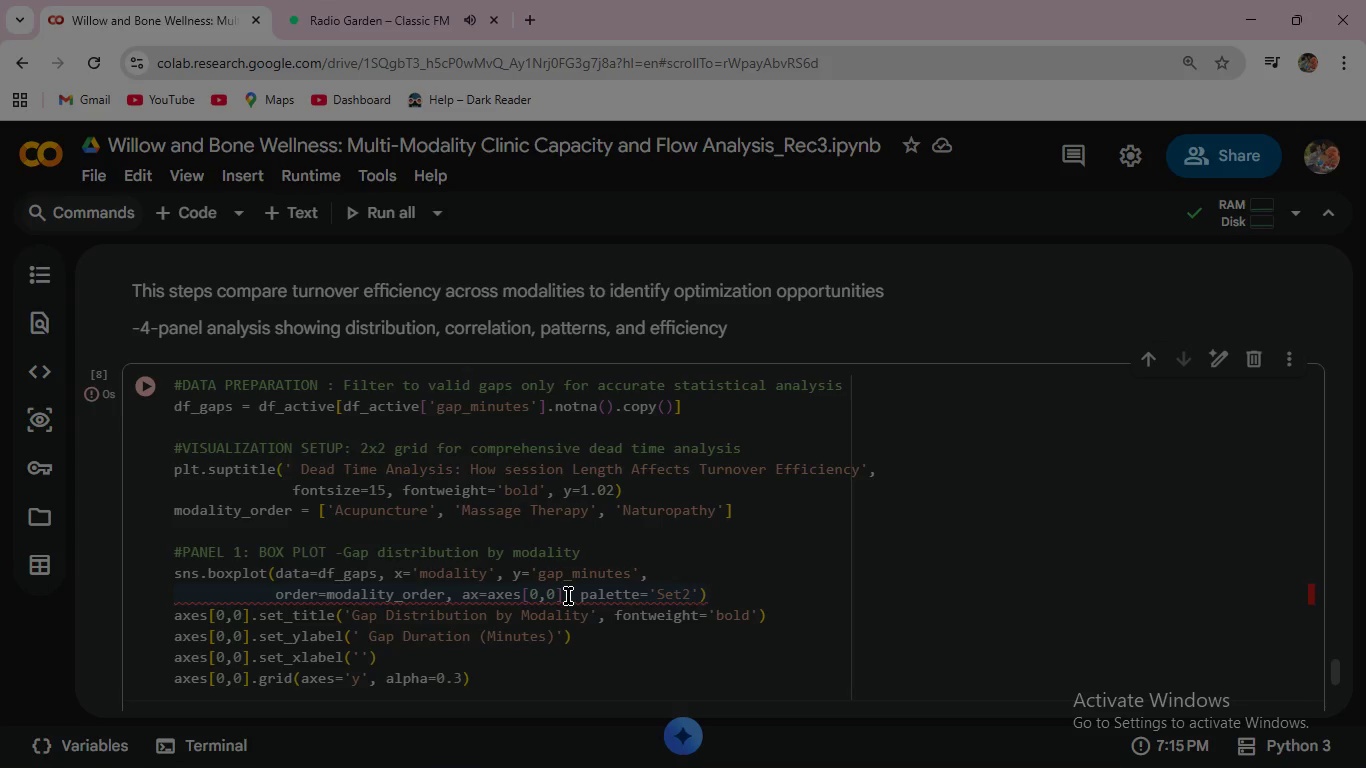 
wait(67.93)
 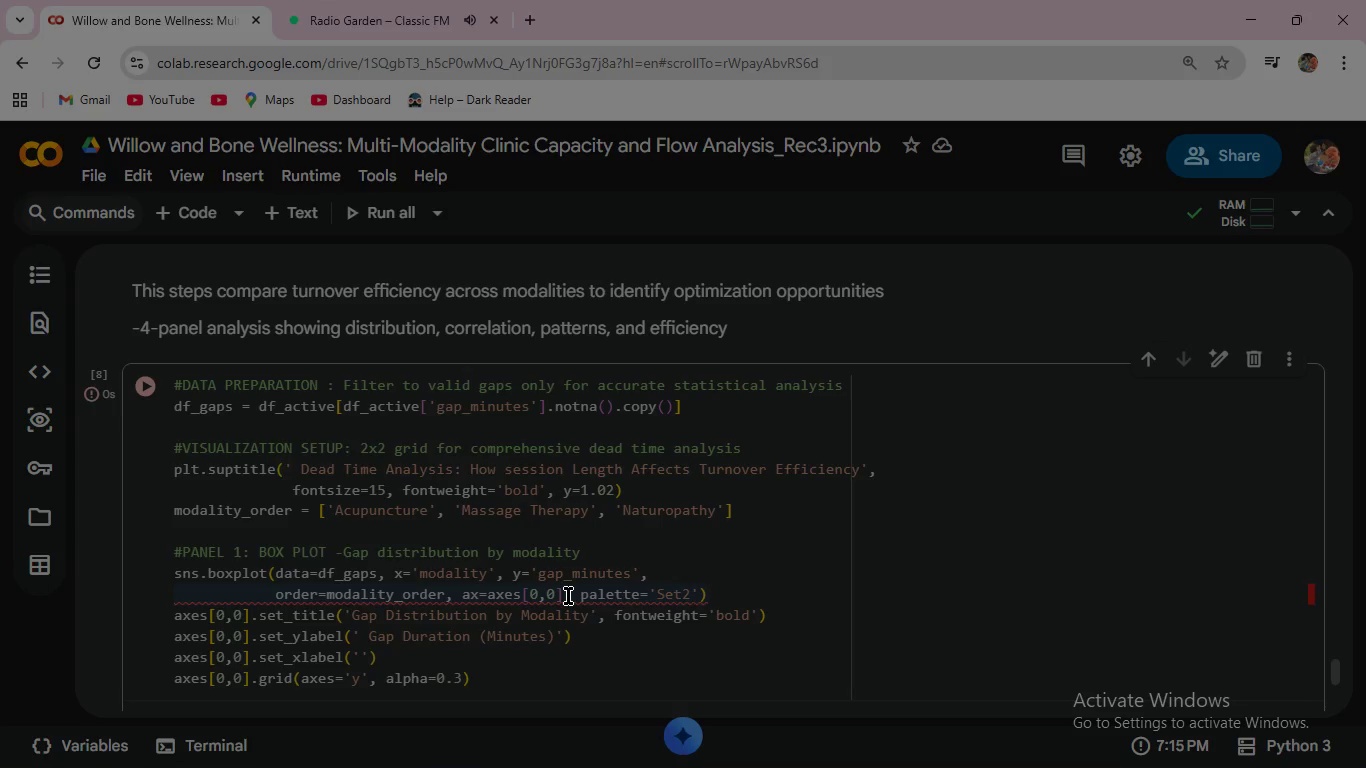 
scroll: coordinate [486, 520], scroll_direction: up, amount: 21.0
 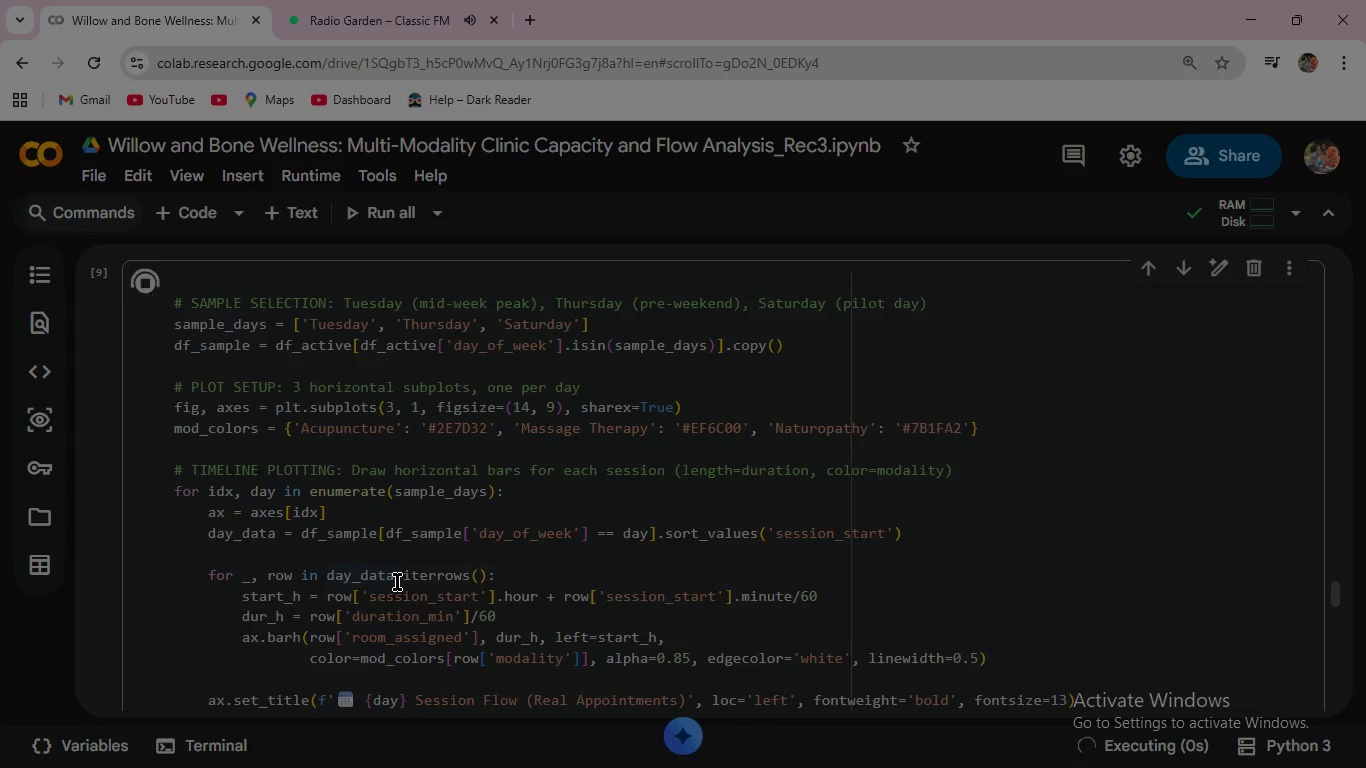 
left_click([146, 271])
 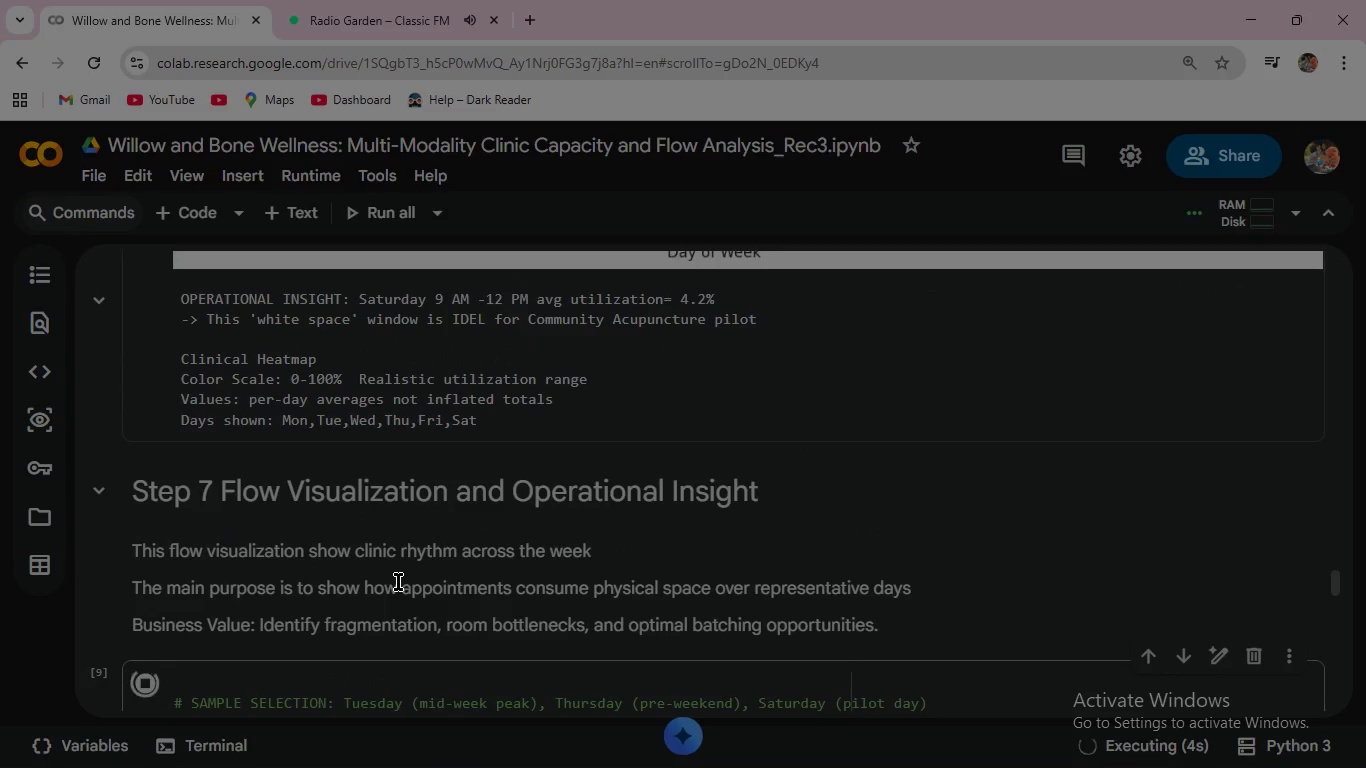 
scroll: coordinate [398, 582], scroll_direction: up, amount: 4.0
 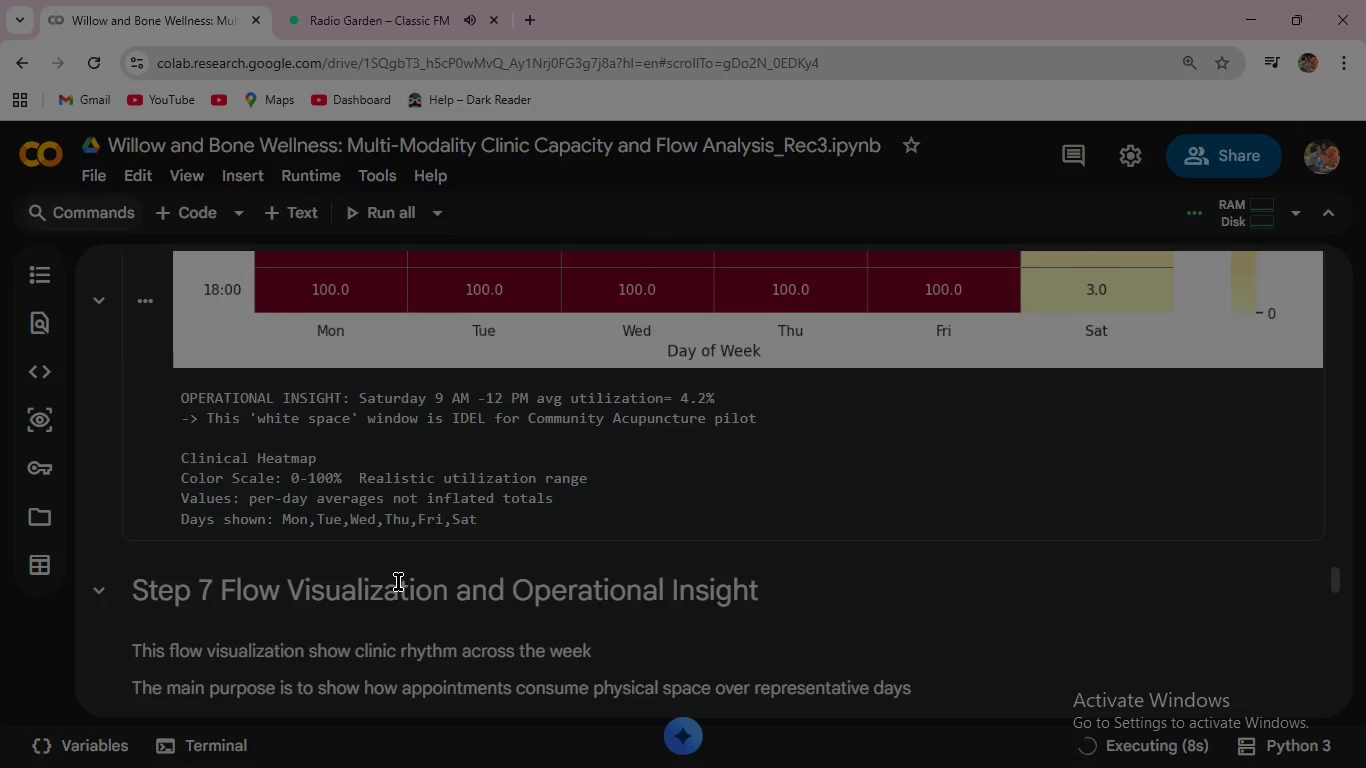 
scroll: coordinate [398, 582], scroll_direction: down, amount: 31.0
 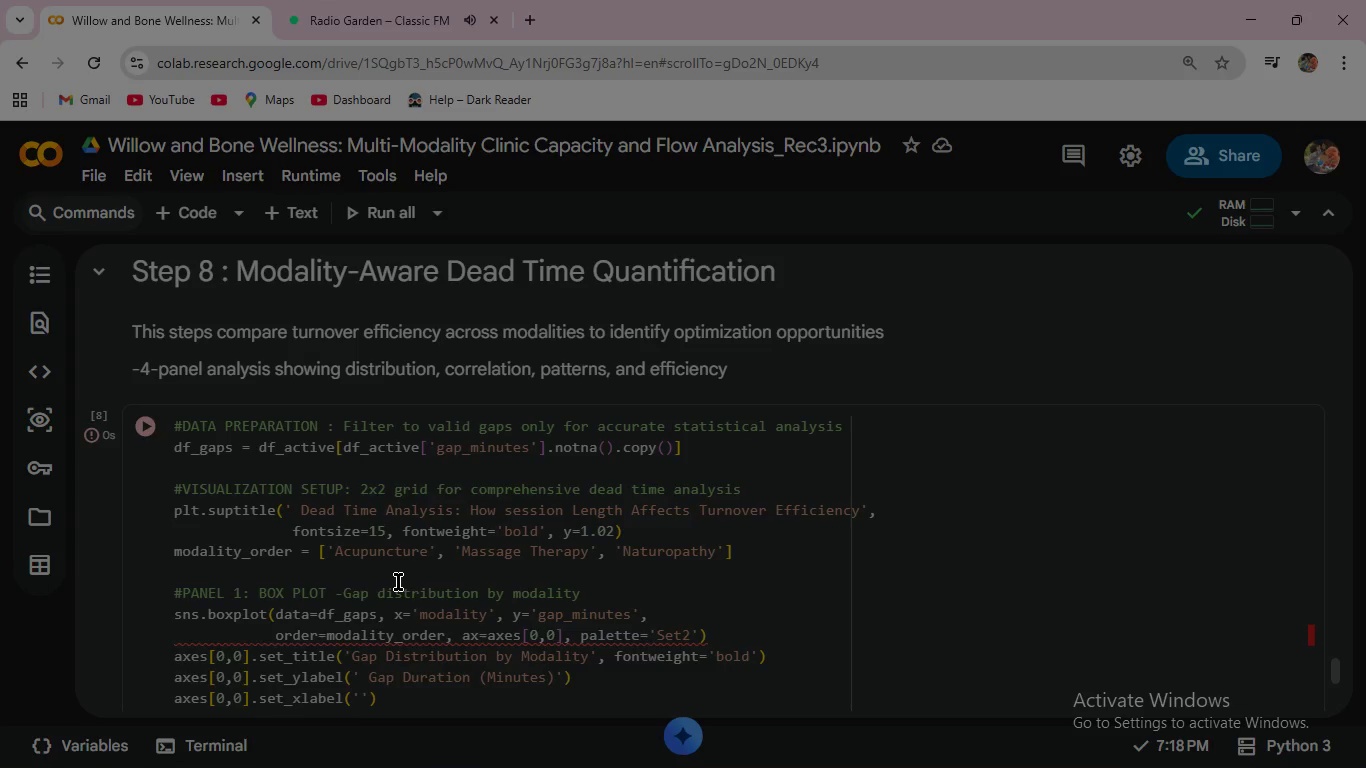 
wait(75.8)
 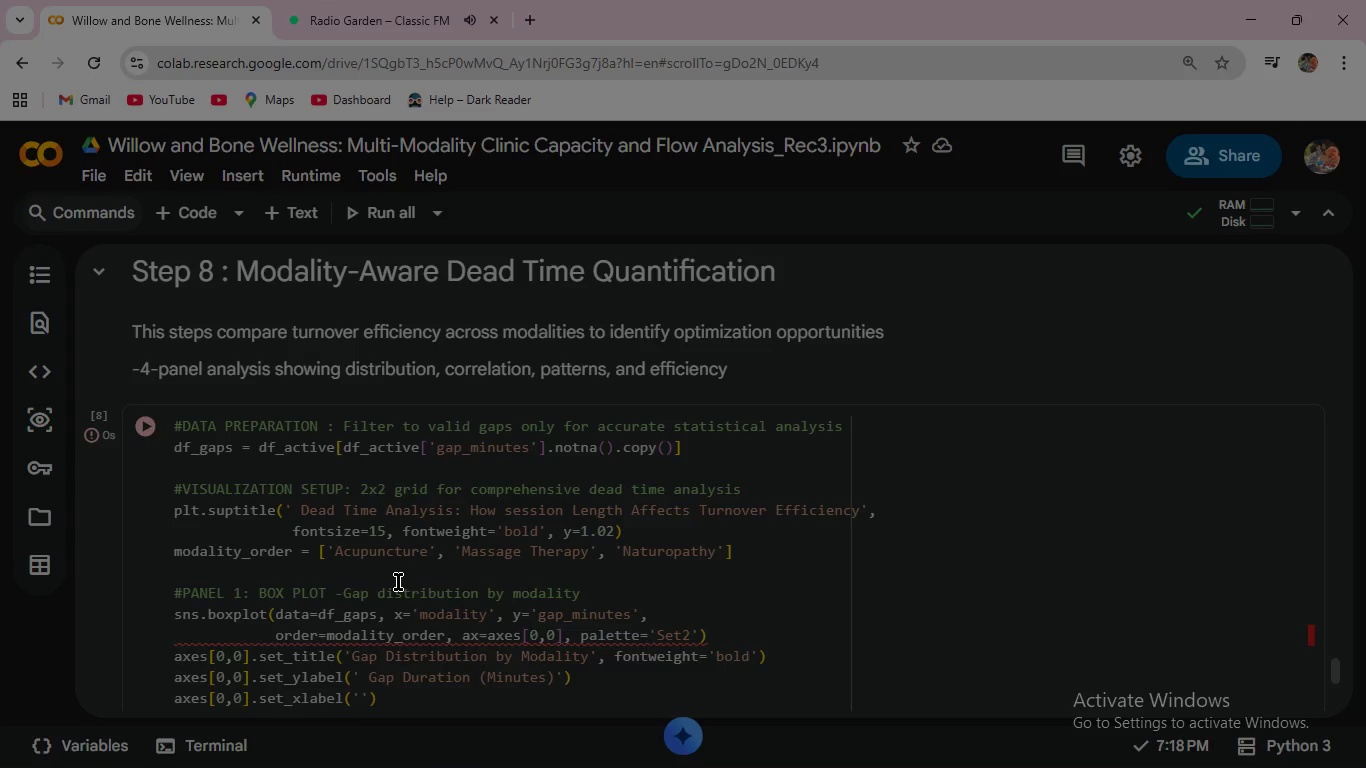 
left_click([207, 656])
 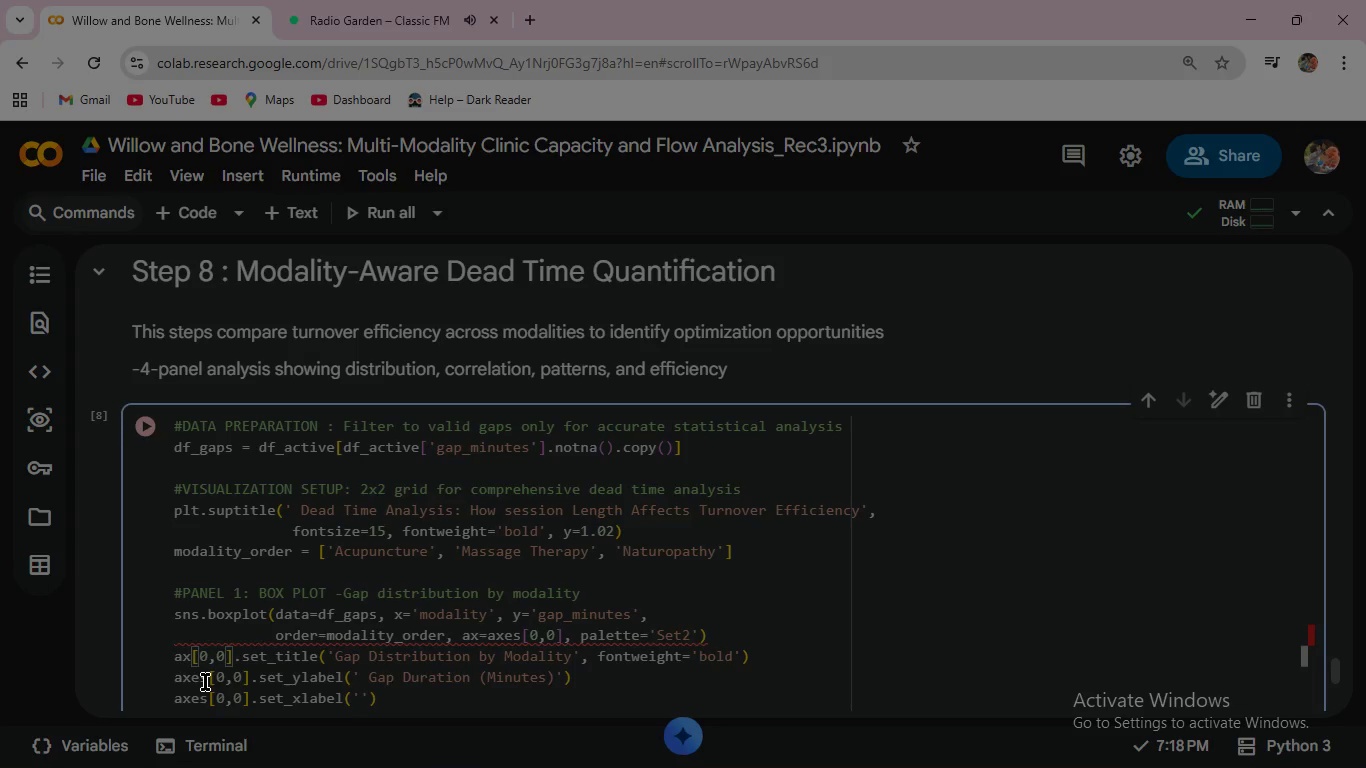 
key(Backspace)
 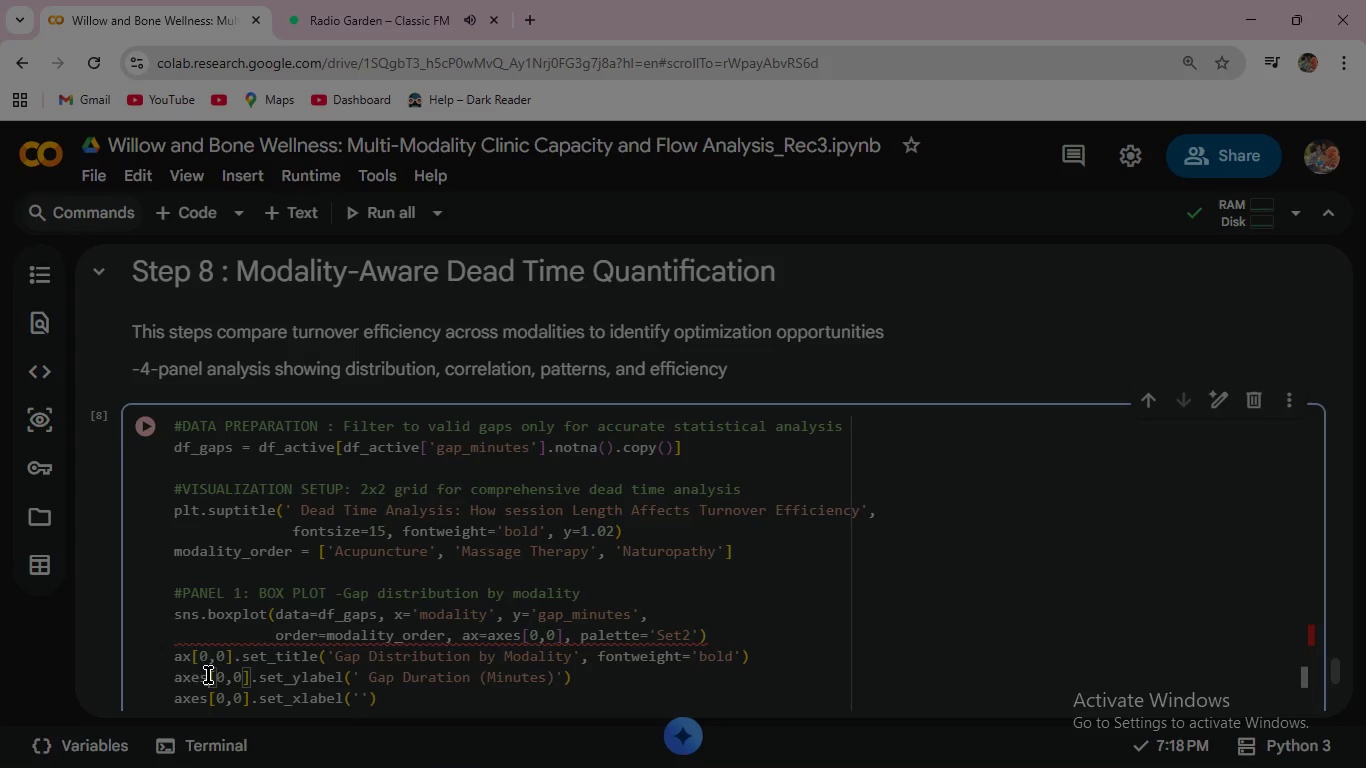 
key(Backspace)
 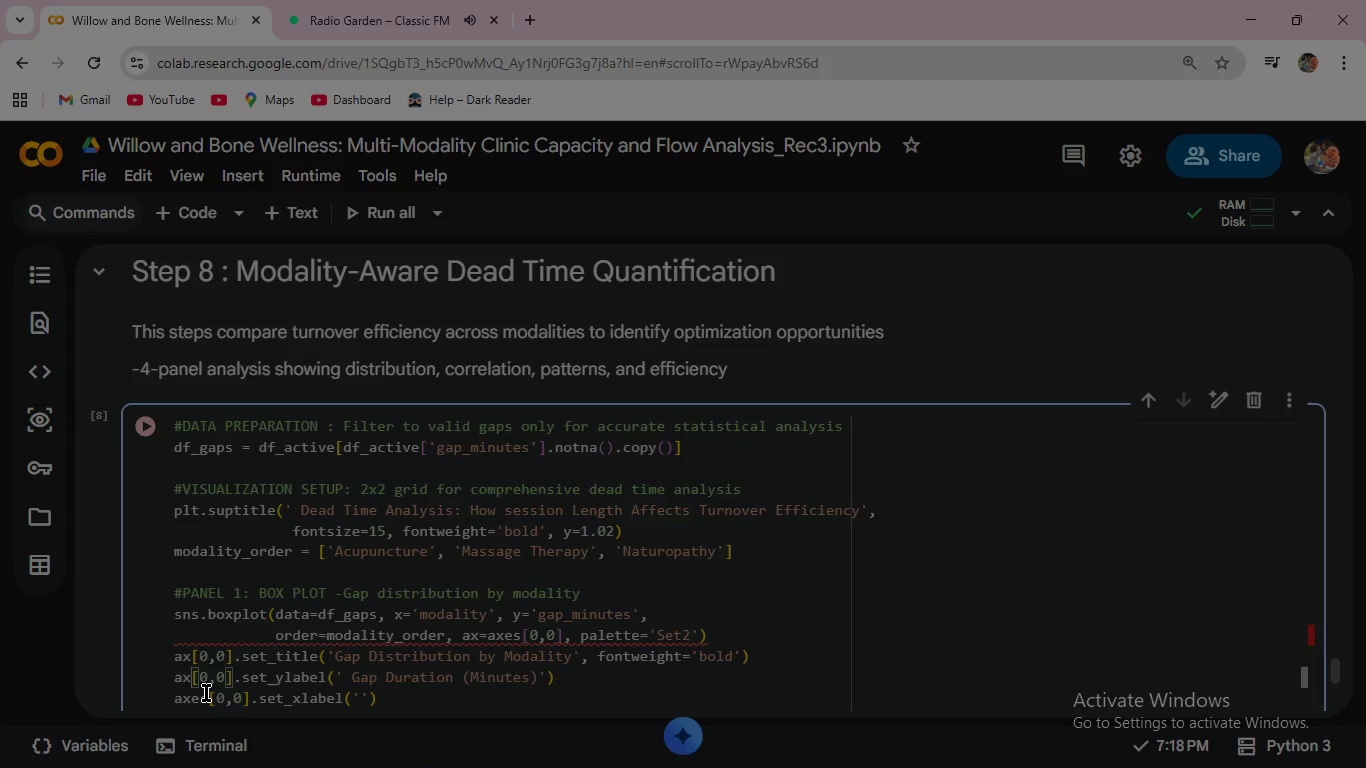 
key(Backspace)
 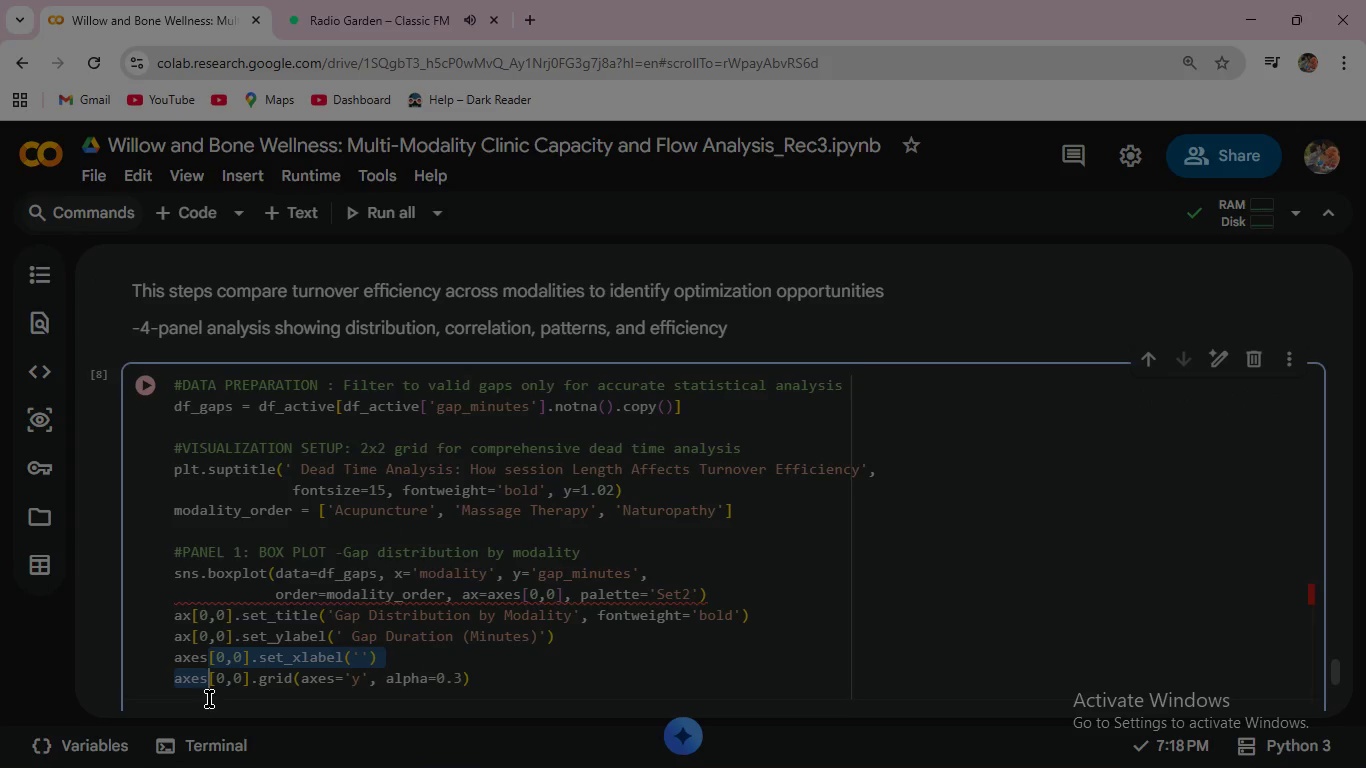 
key(Backspace)
 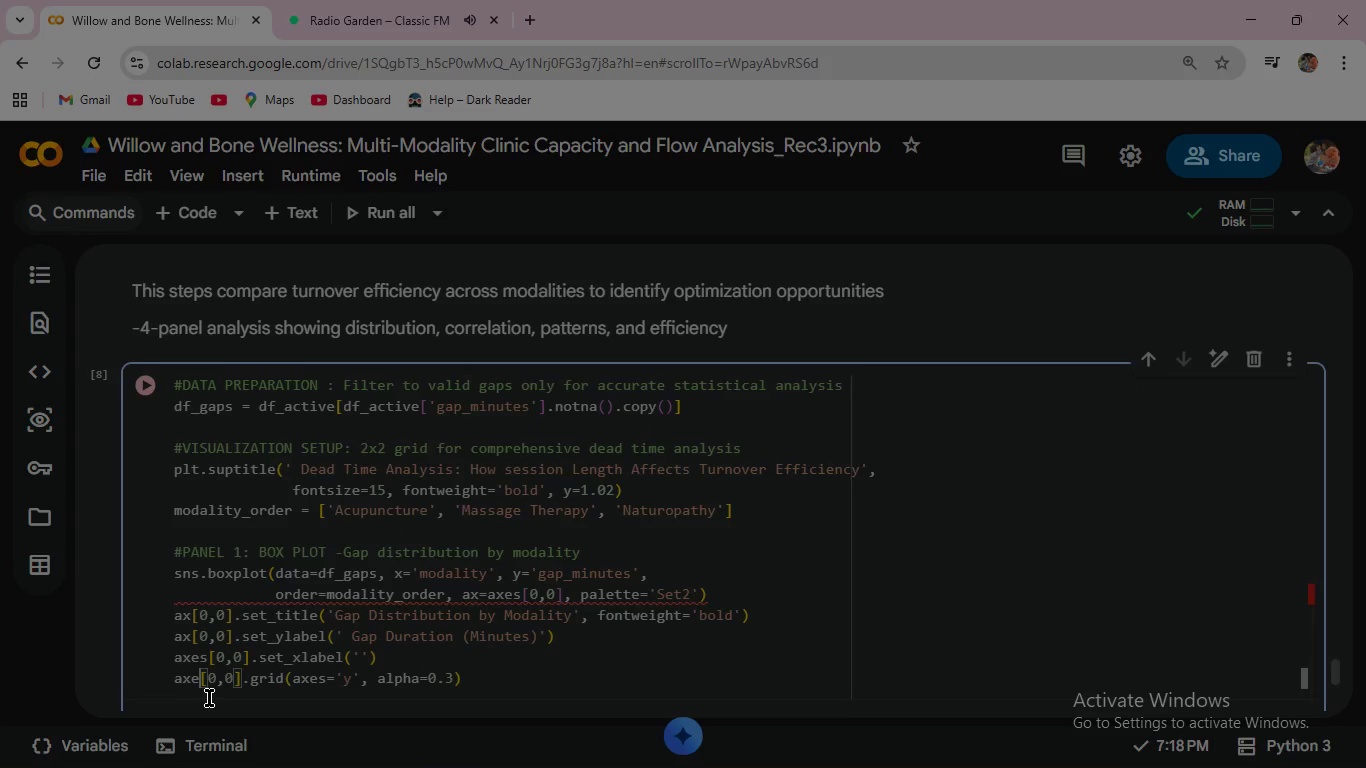 
left_click([208, 681])
 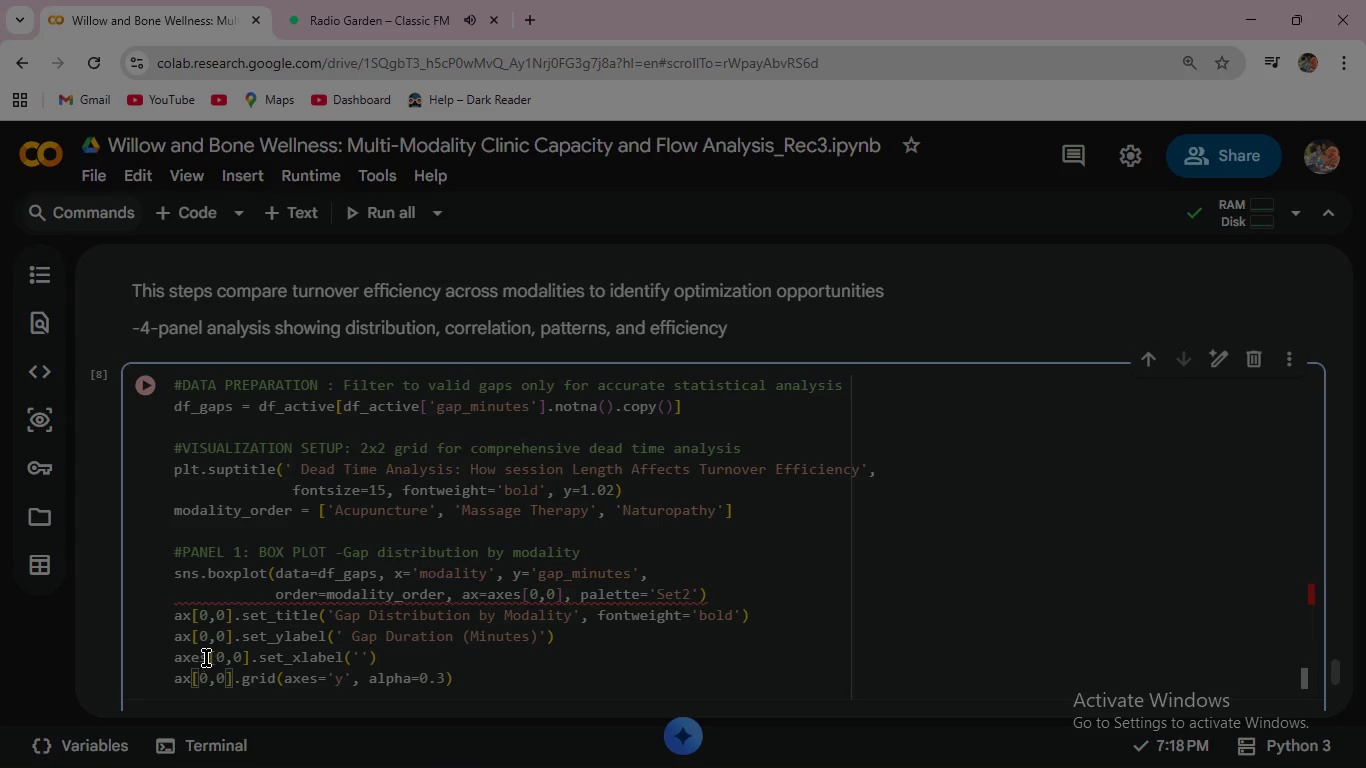 
key(Backspace)
 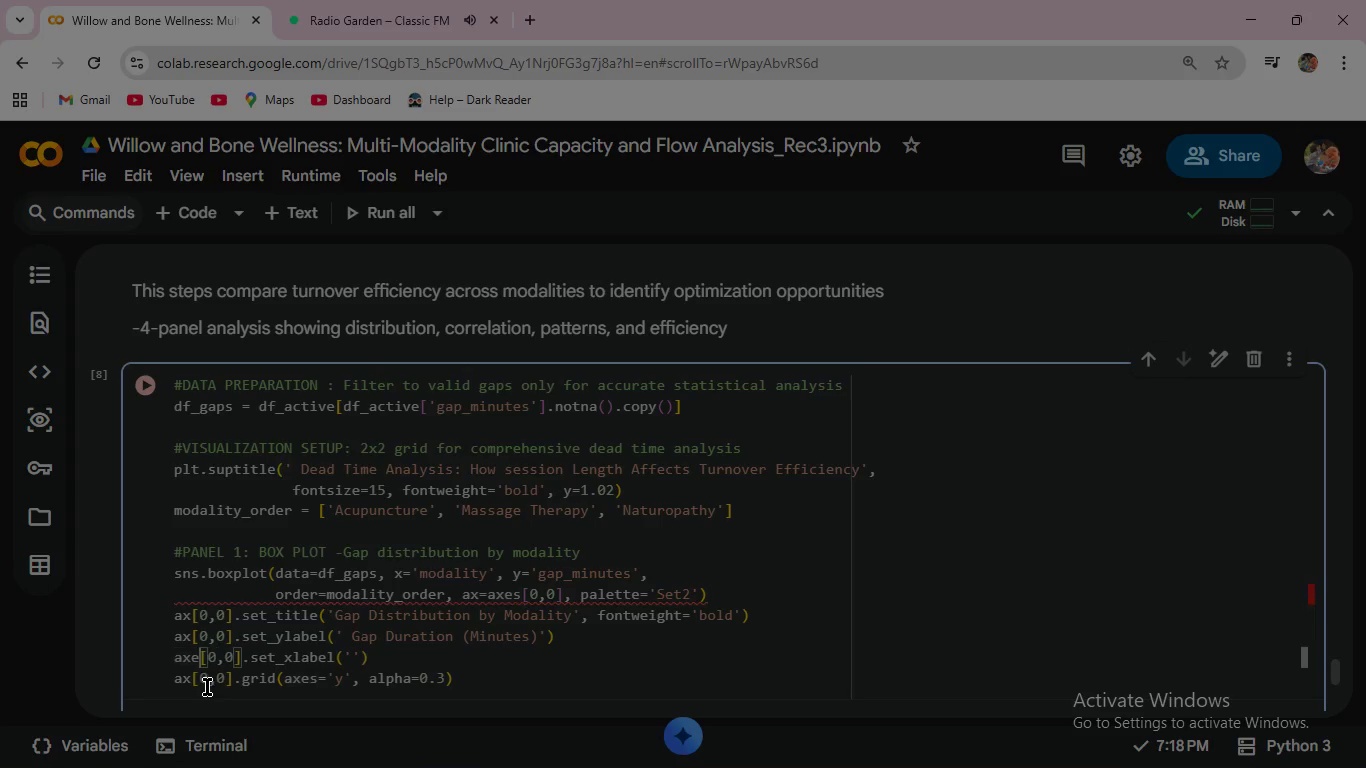 
key(Backspace)
 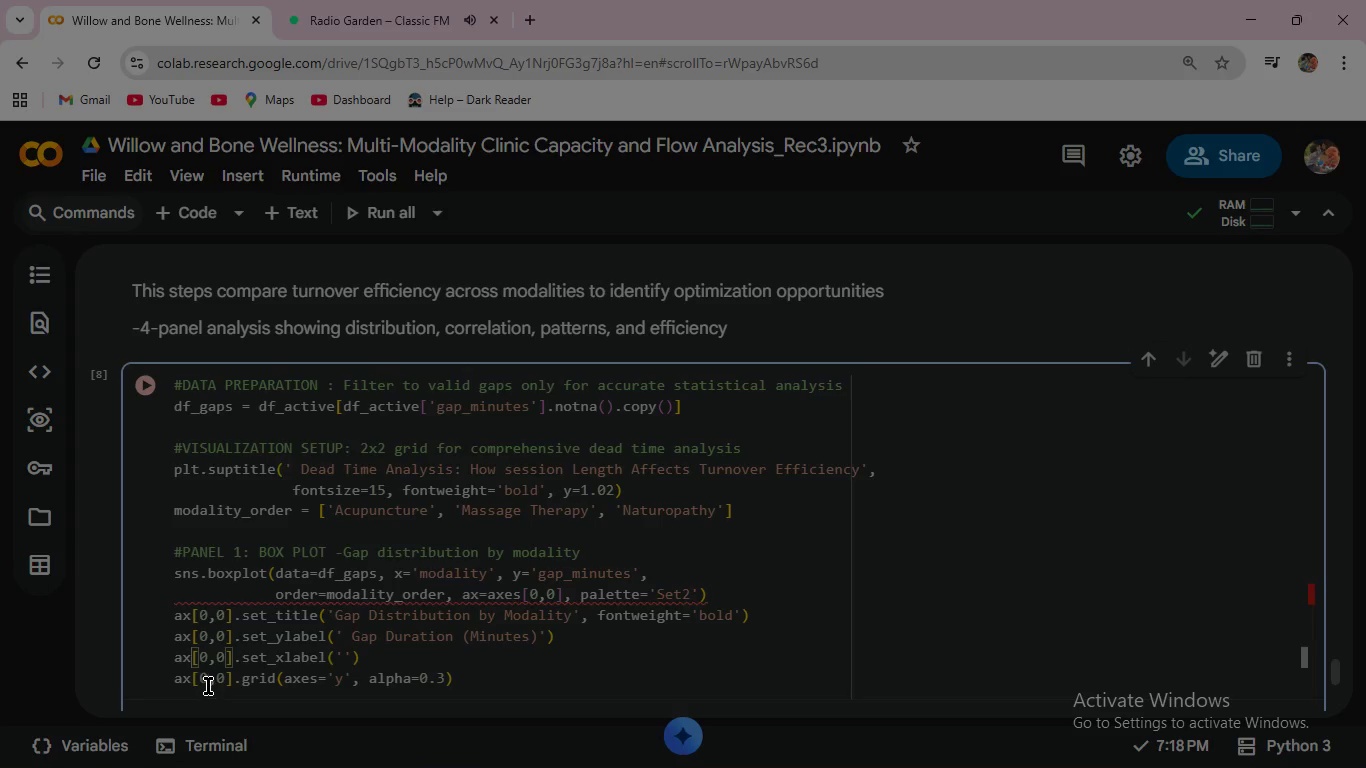 
left_click([206, 658])
 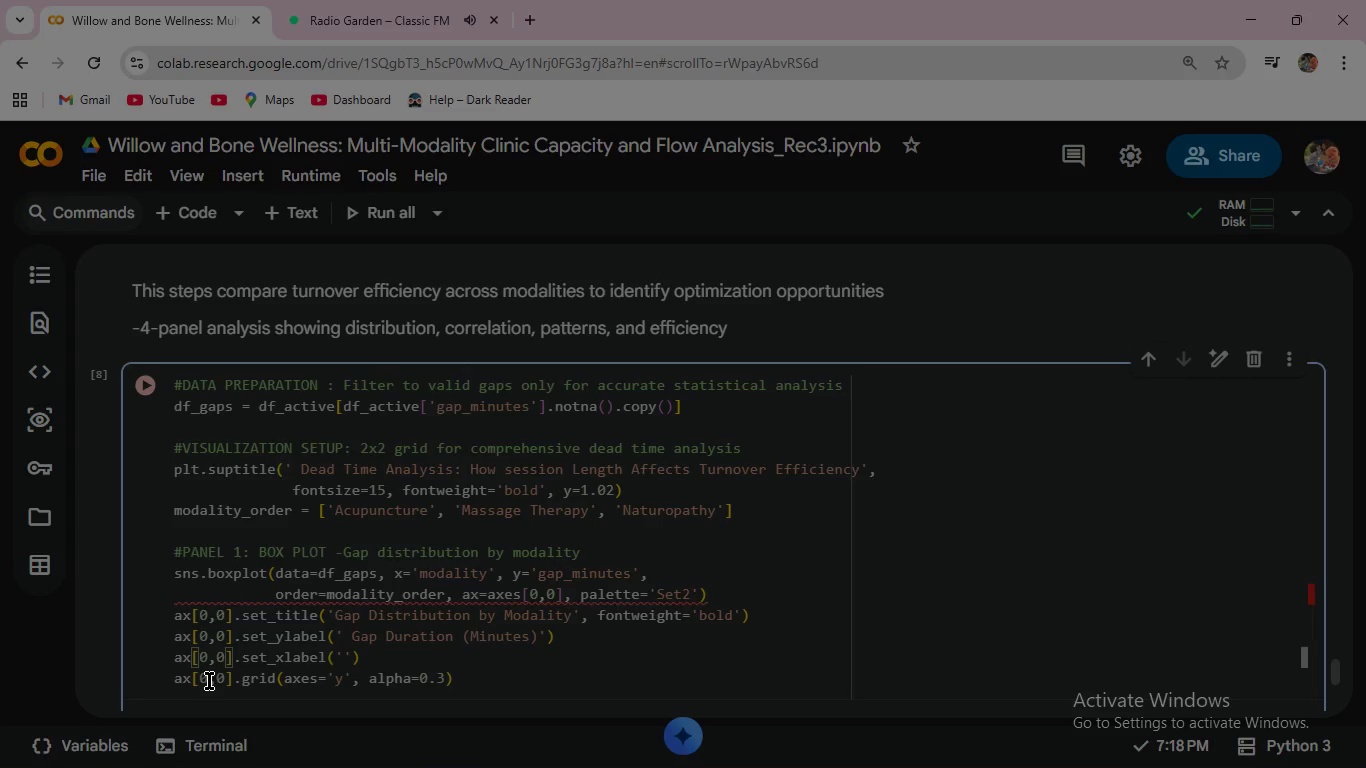 
key(Backspace)
 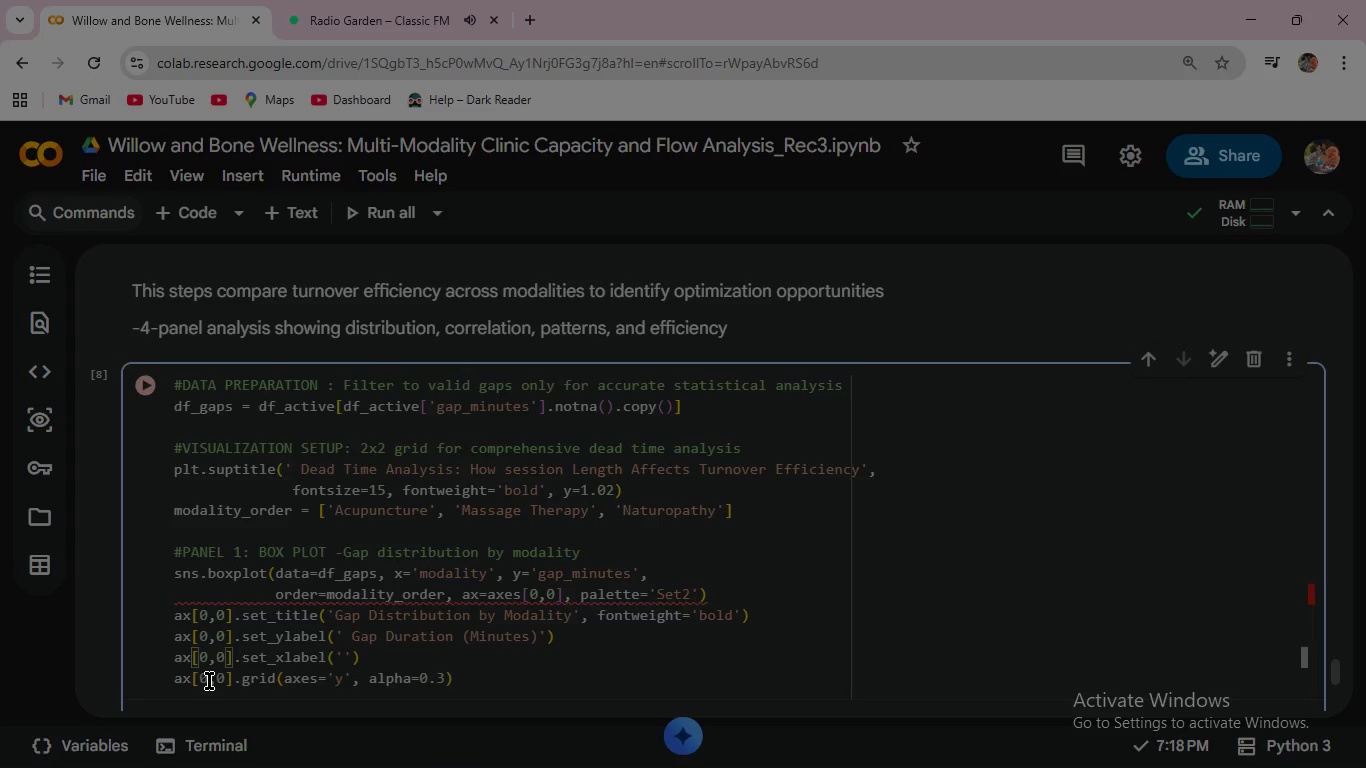 
key(Backspace)
 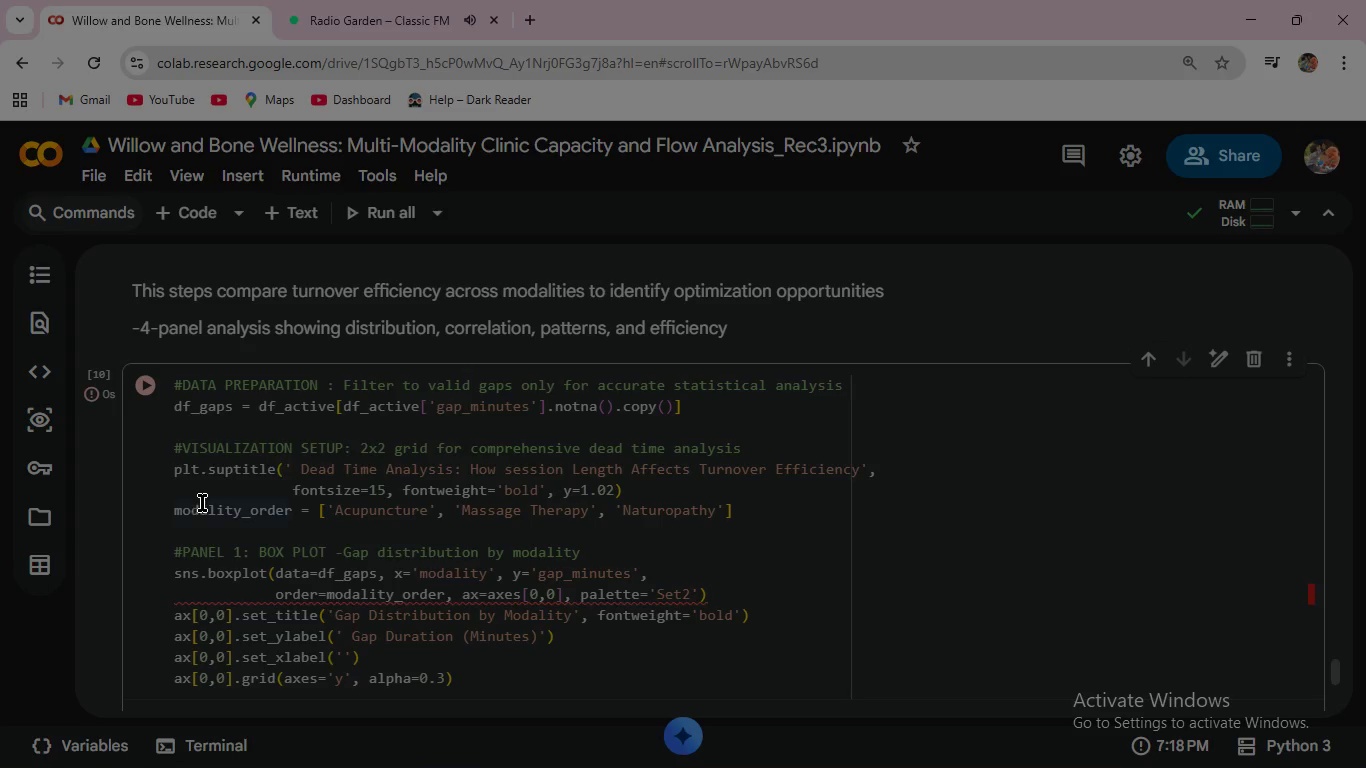 
left_click([144, 386])
 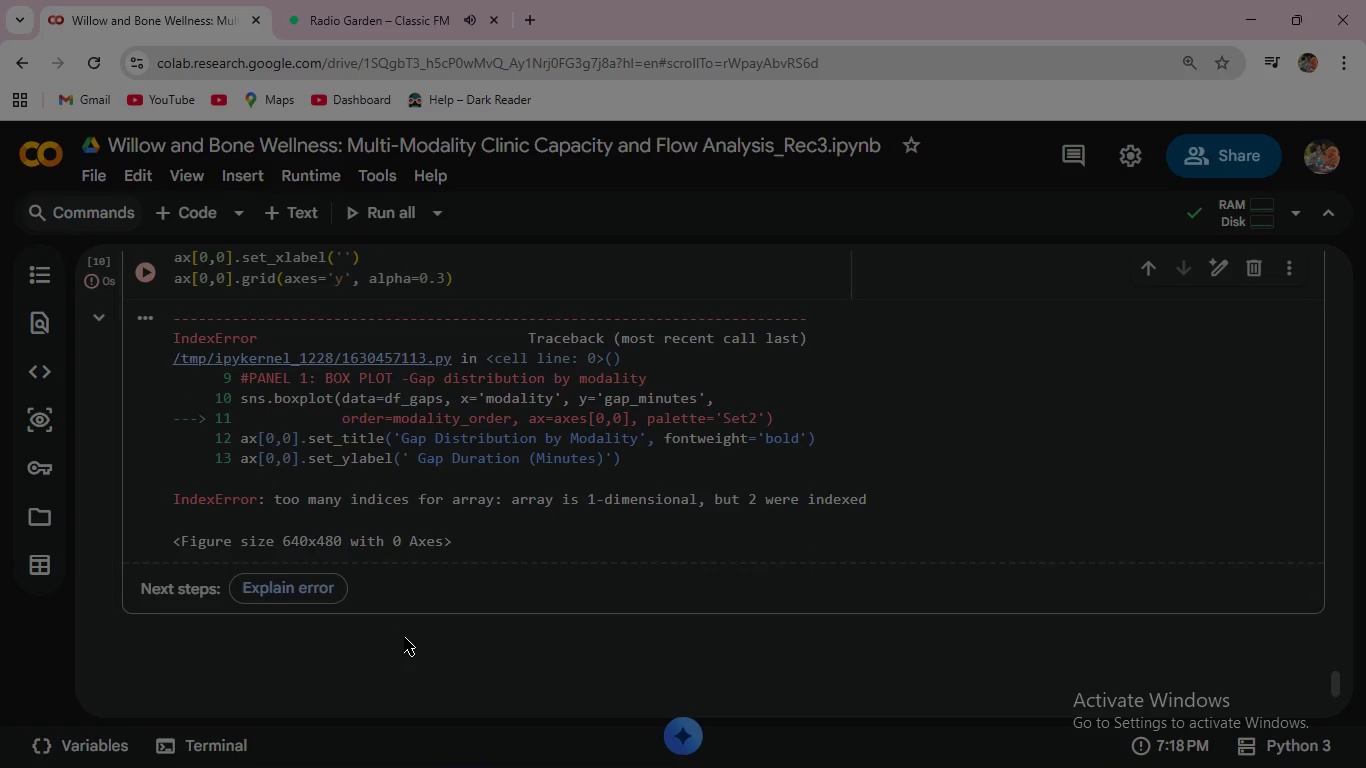 
scroll: coordinate [404, 637], scroll_direction: down, amount: 4.0
 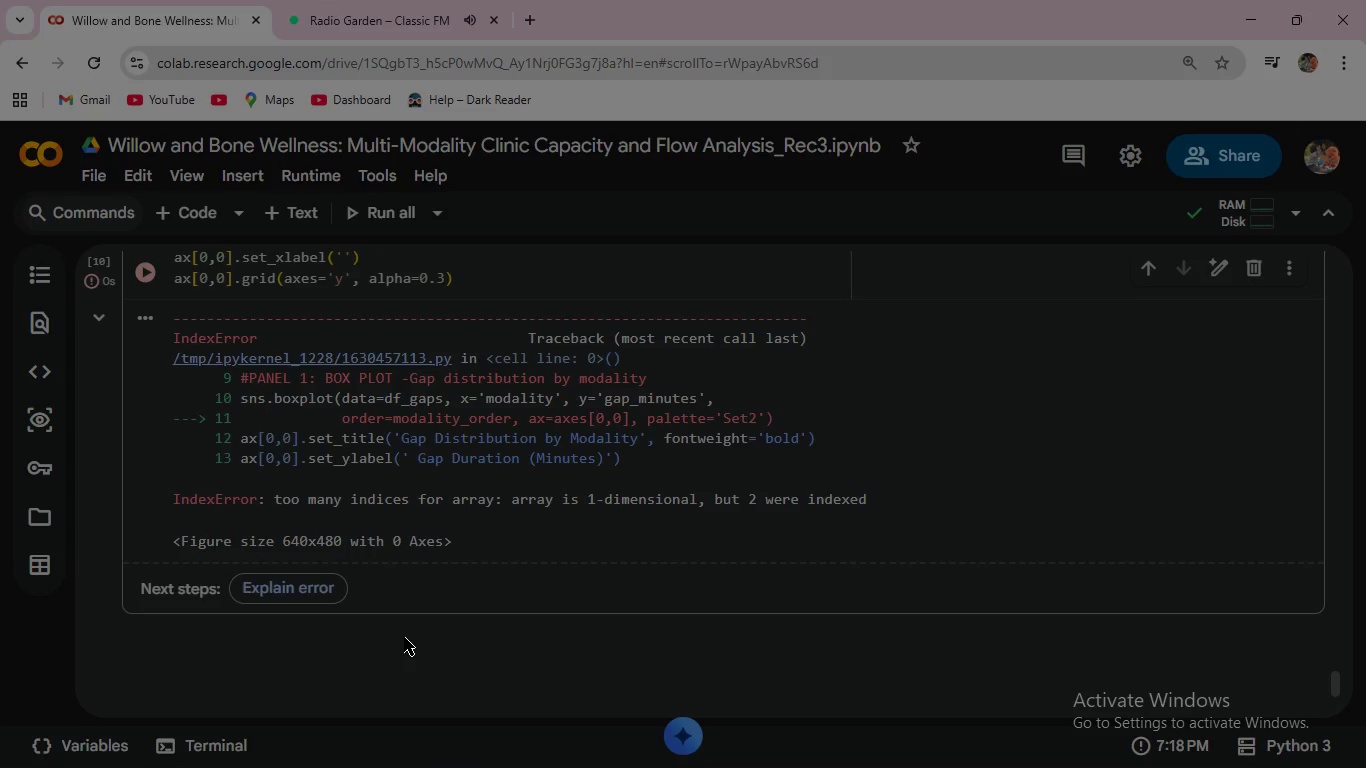 
wait(7.91)
 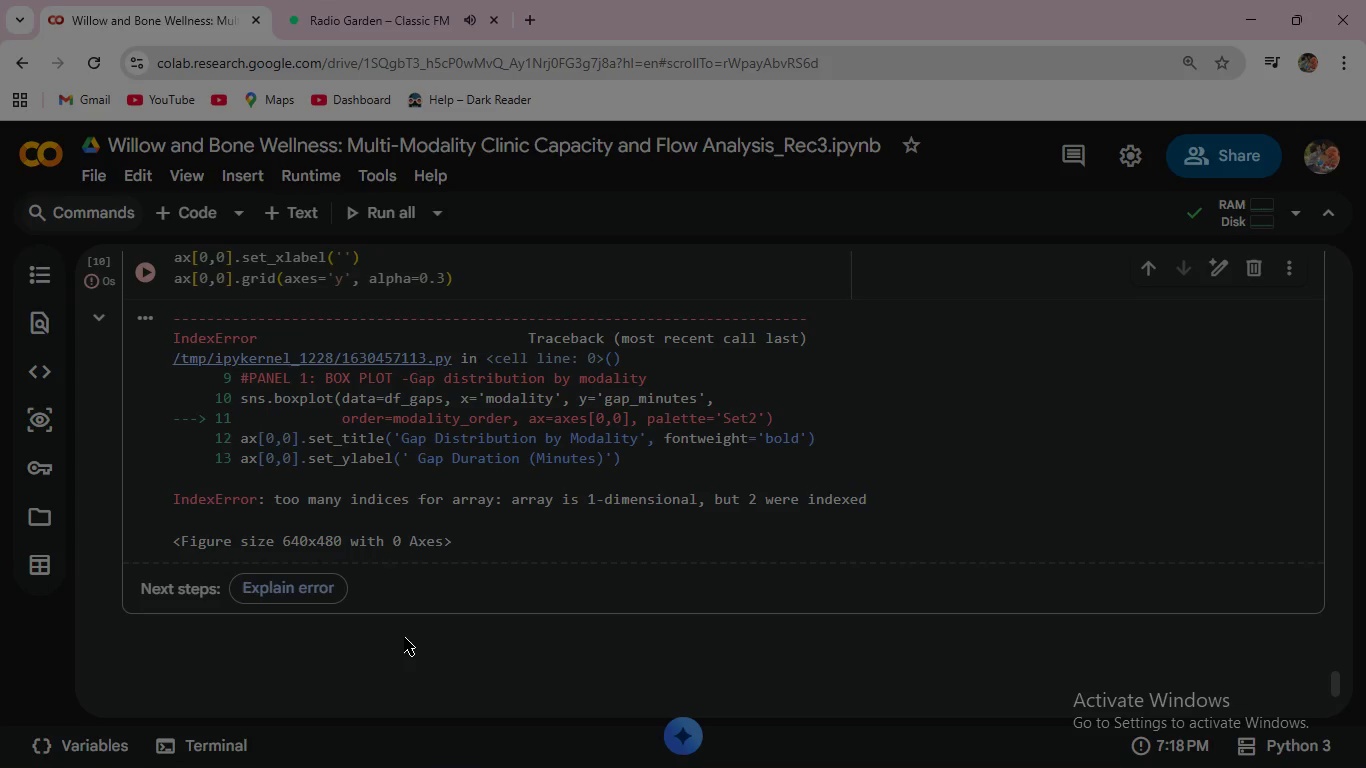 
scroll: coordinate [404, 637], scroll_direction: up, amount: 3.0
 